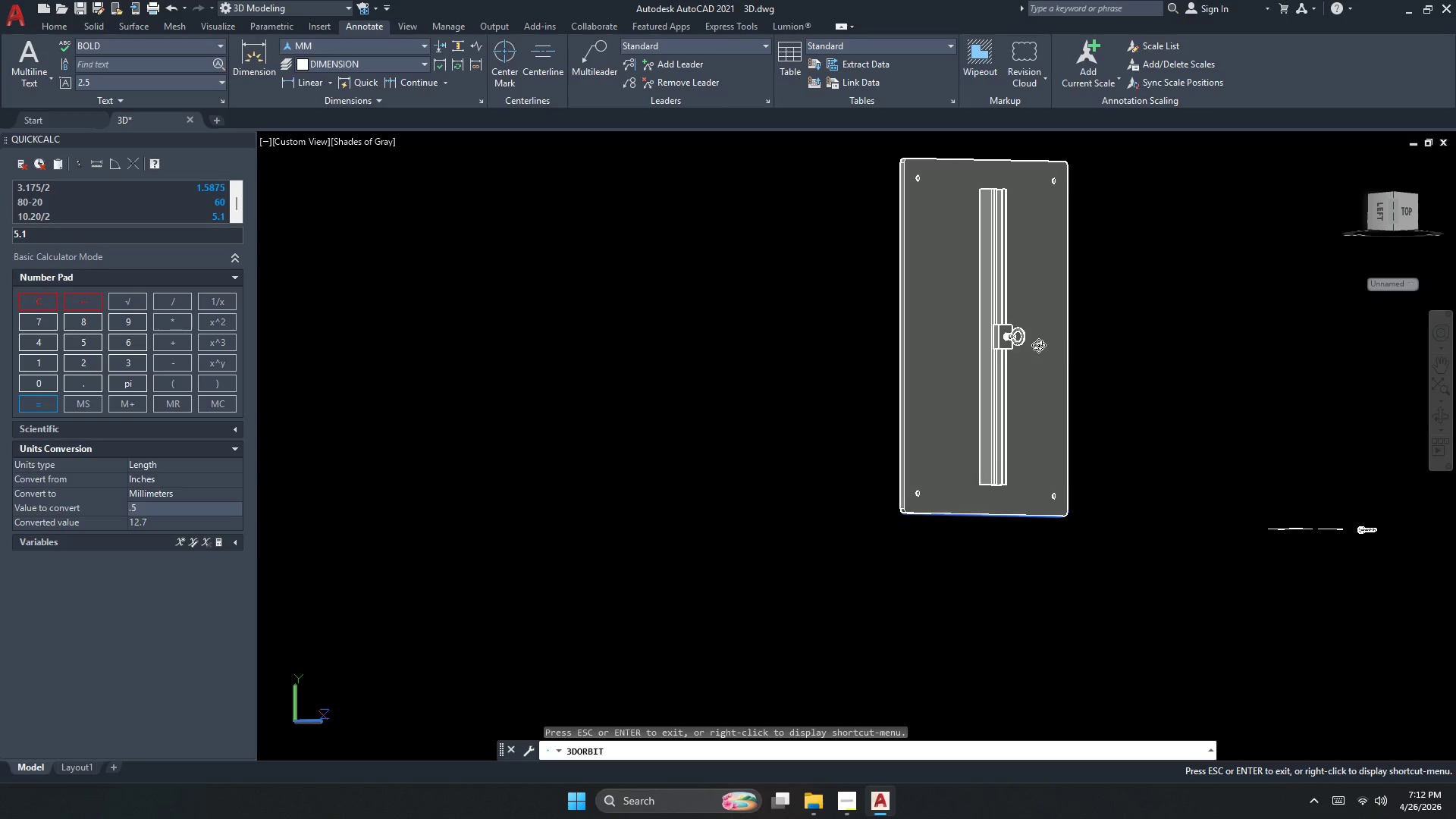 
scroll: coordinate [992, 406], scroll_direction: down, amount: 7.0
 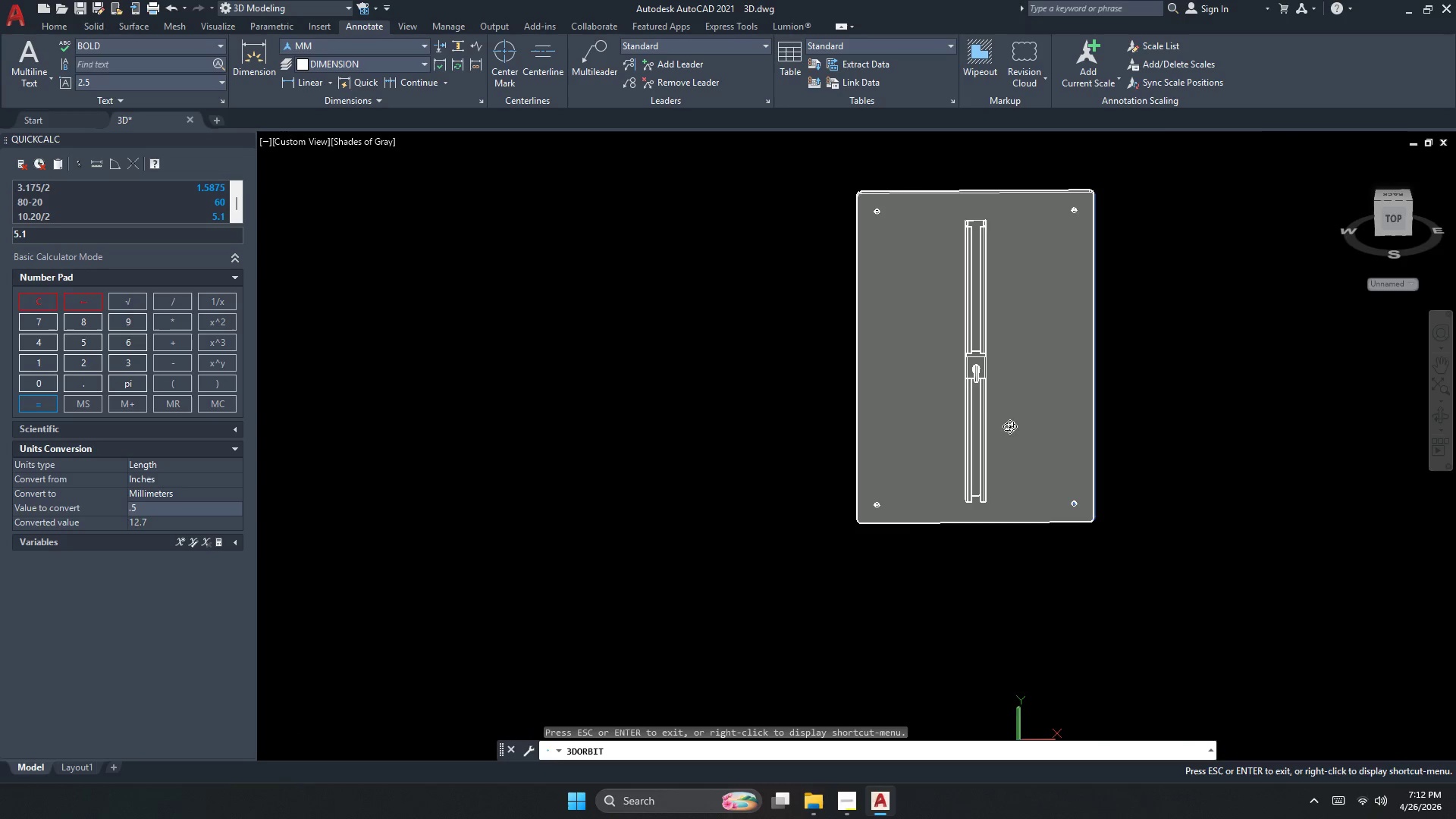 
left_click_drag(start_coordinate=[1040, 338], to_coordinate=[904, 506])
 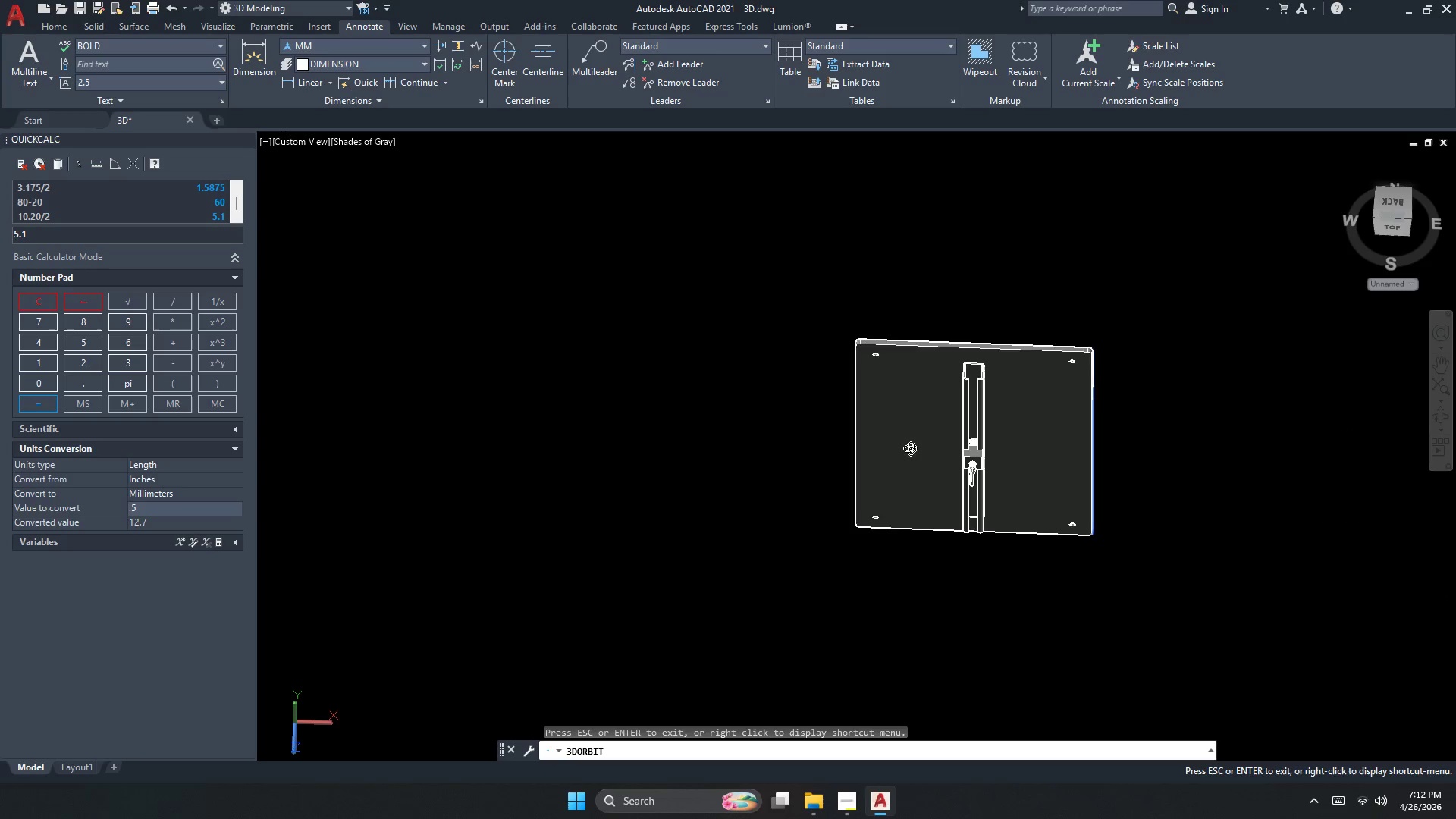 
scroll: coordinate [902, 391], scroll_direction: down, amount: 8.0
 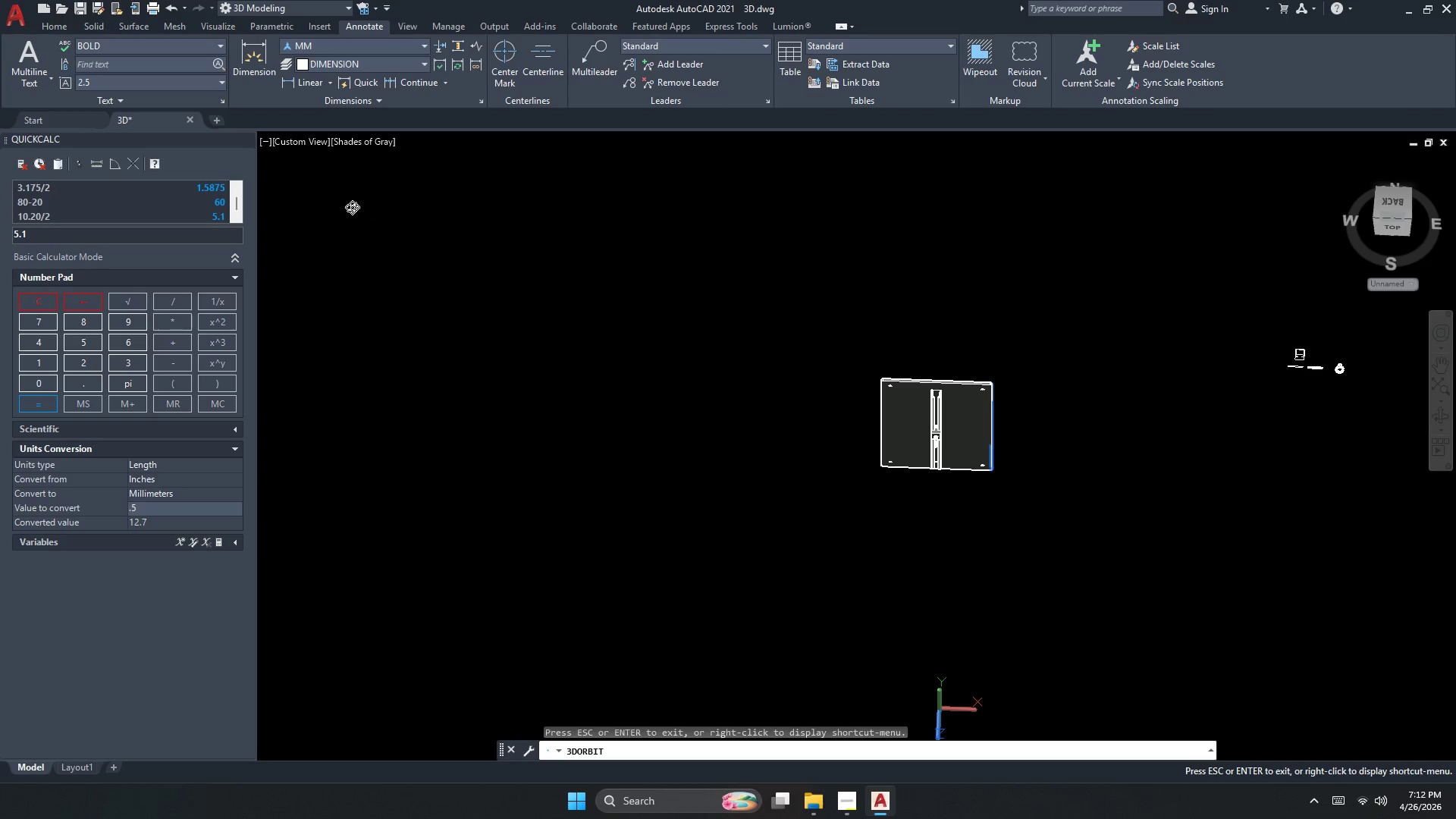 
key(Escape)
 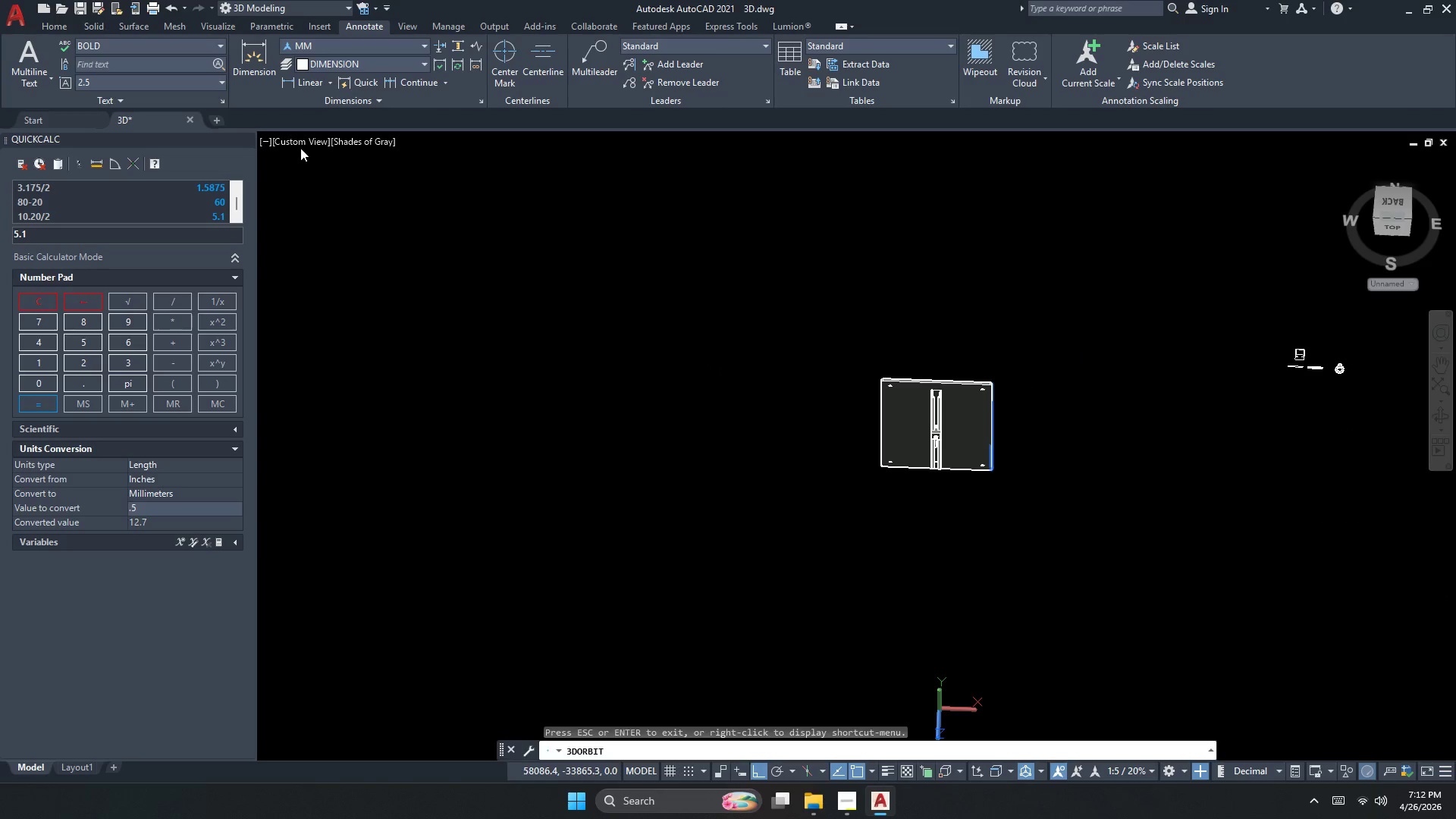 
left_click([300, 147])
 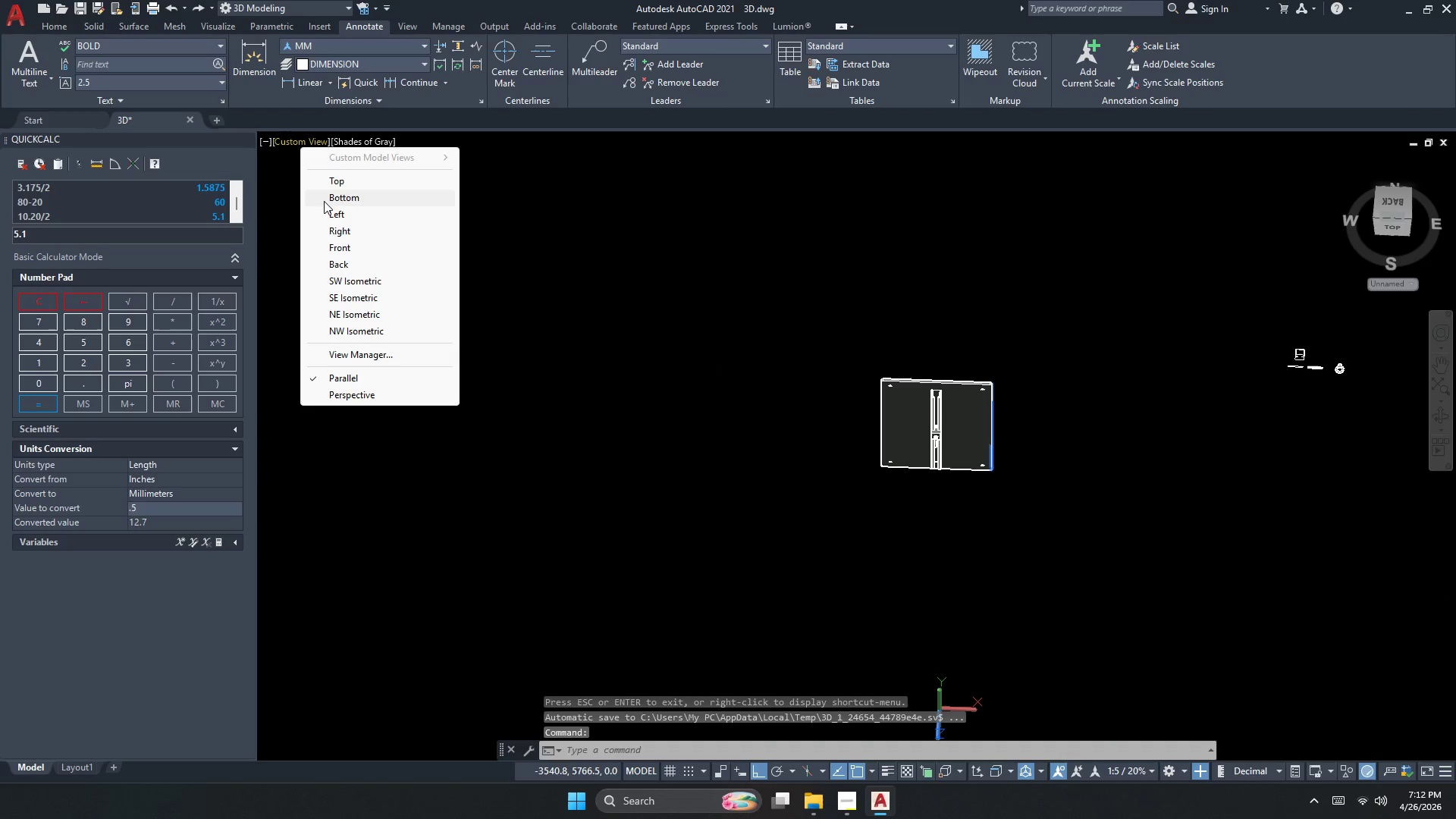 
left_click_drag(start_coordinate=[324, 202], to_coordinate=[339, 178])
 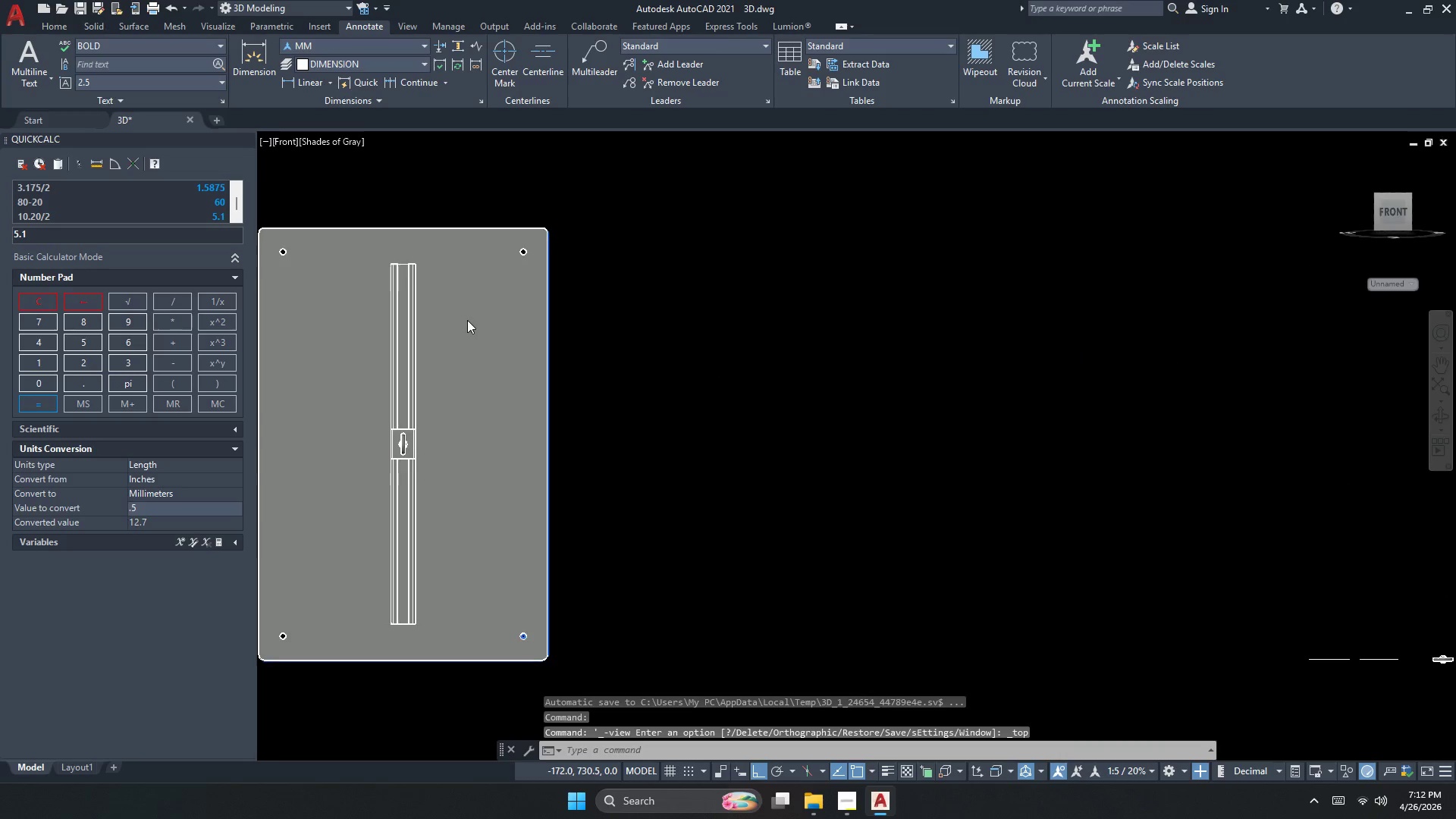 
wait(5.3)
 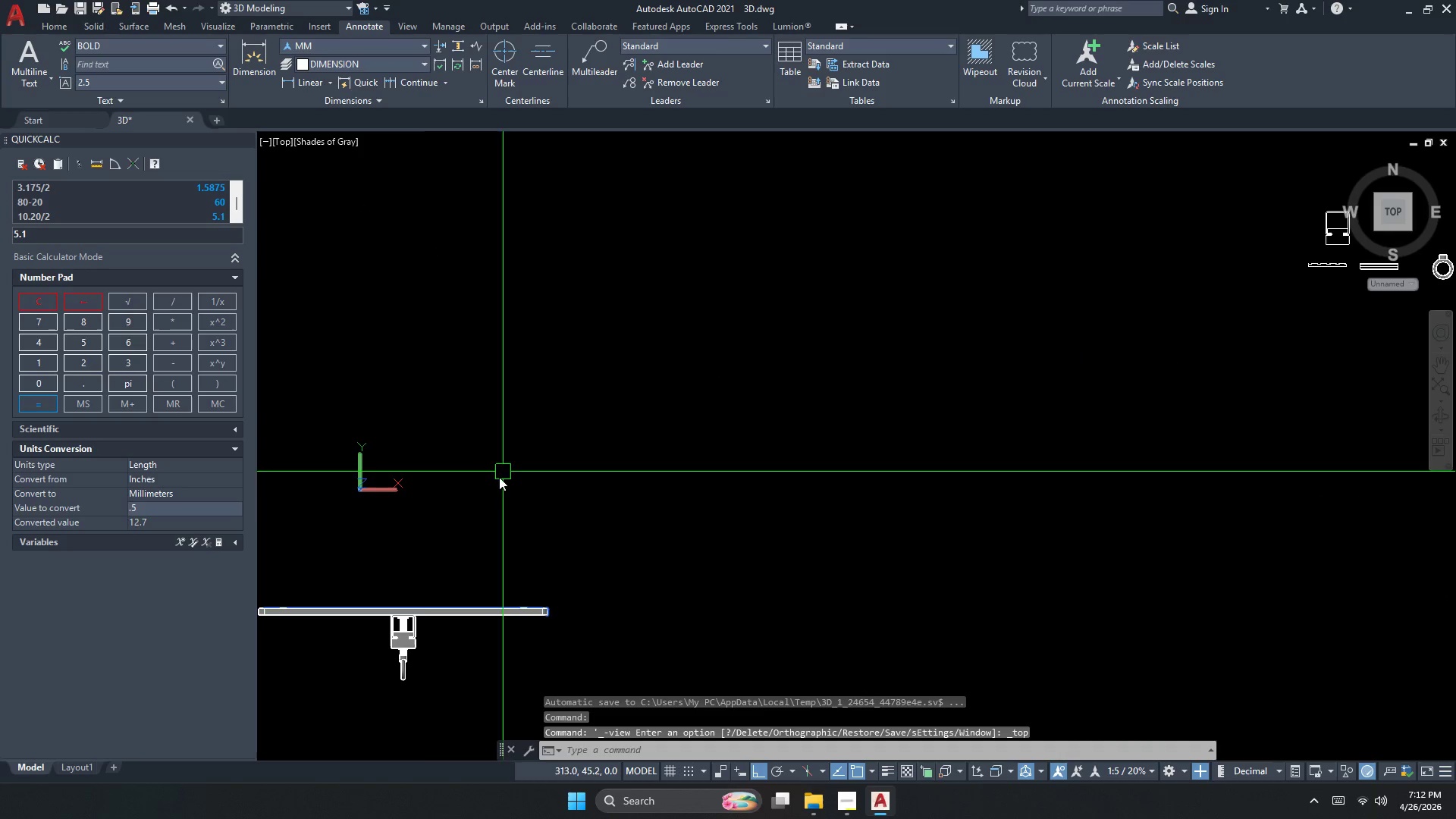 
double_click([639, 438])
 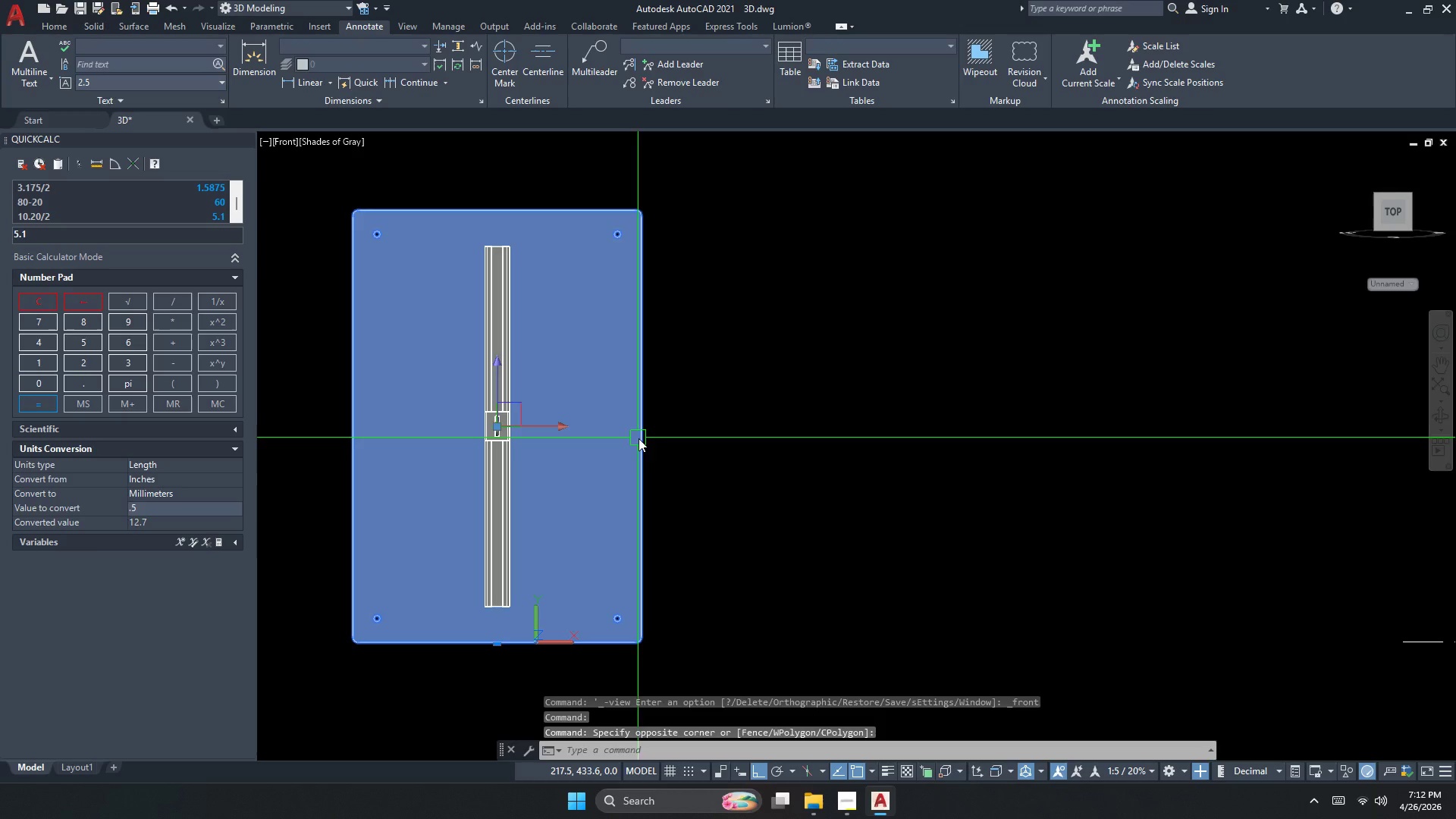 
key(Escape)
key(Escape)
type(xl h)
 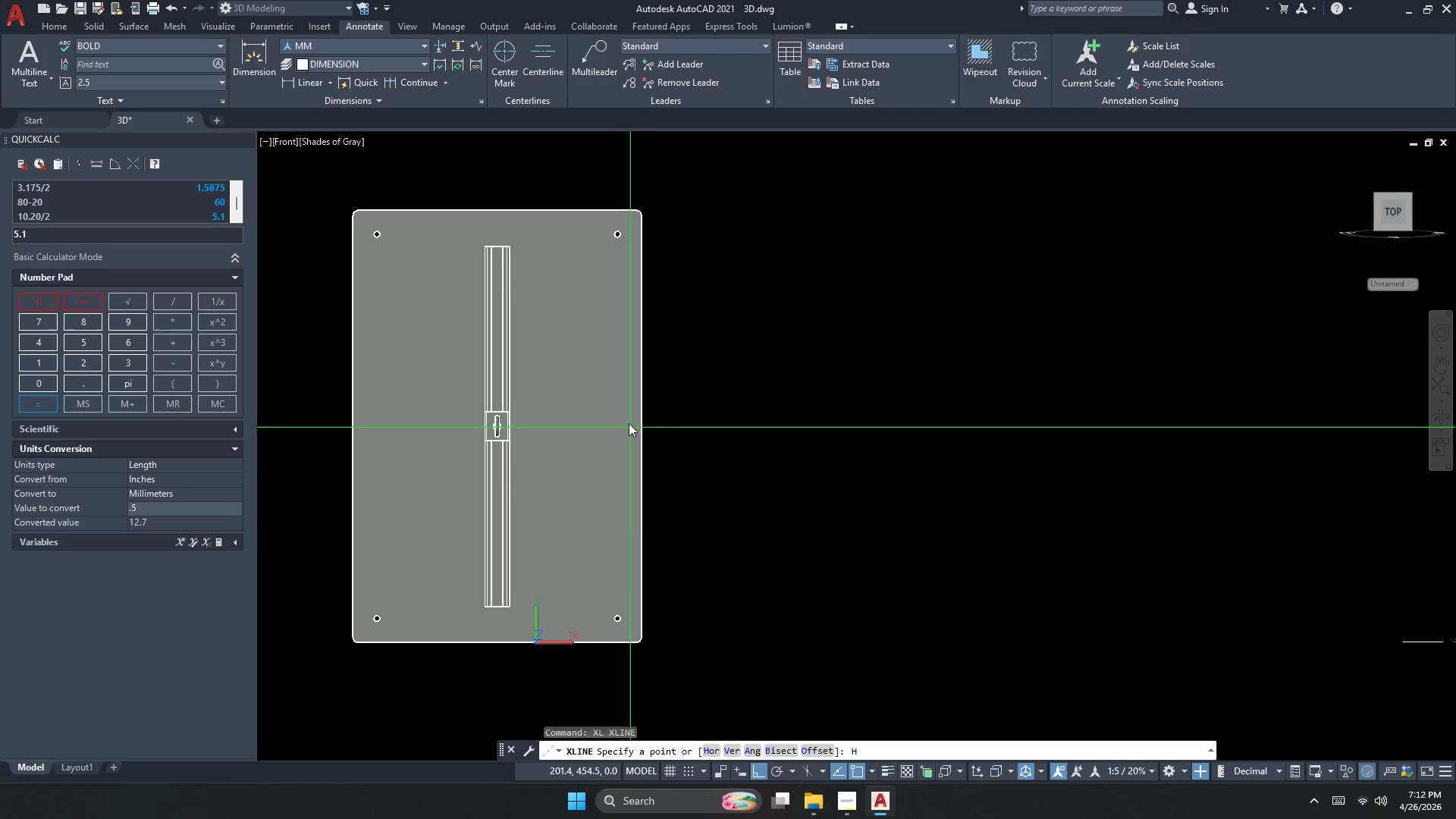 
key(Space)
 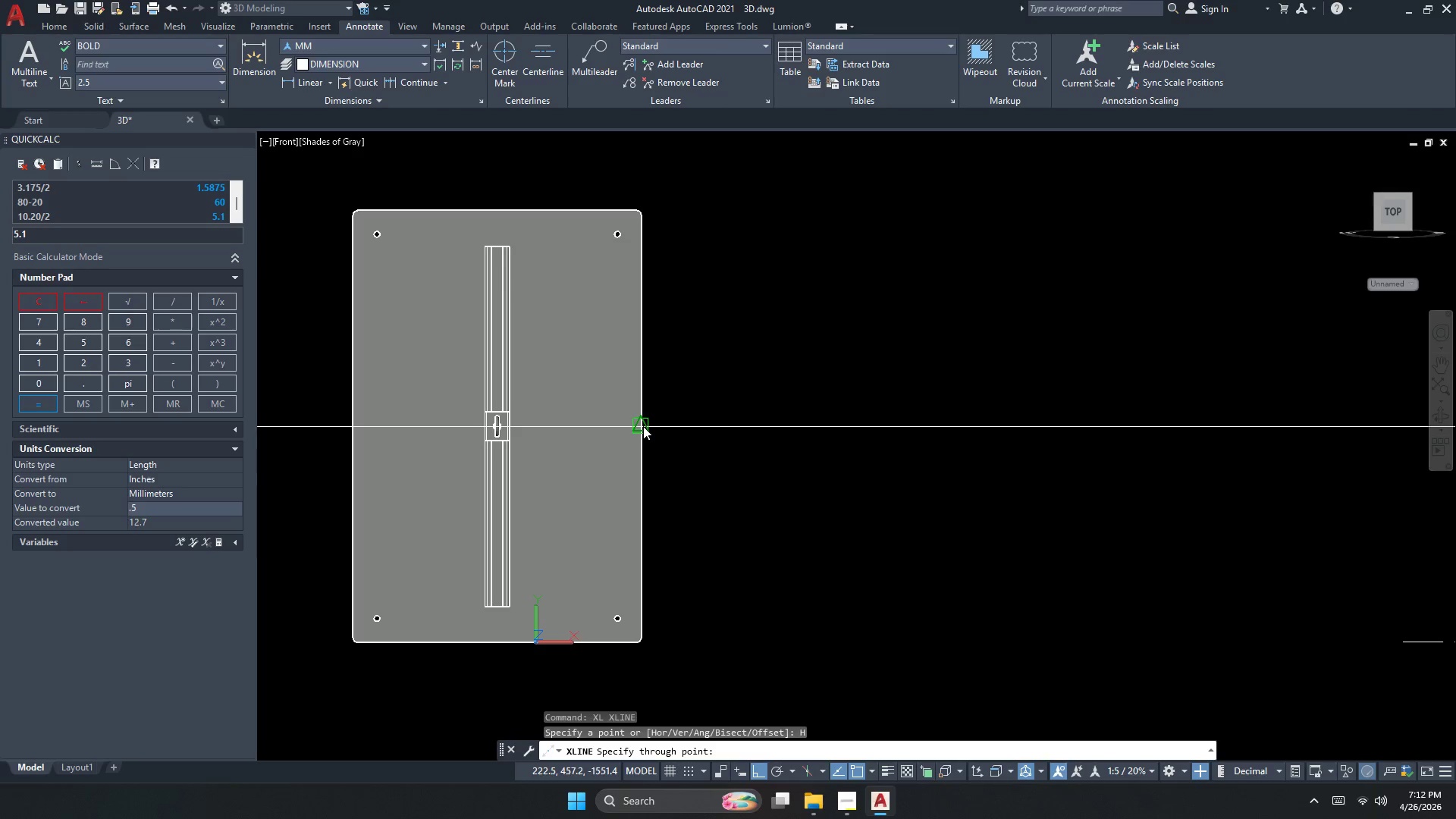 
left_click([643, 428])
 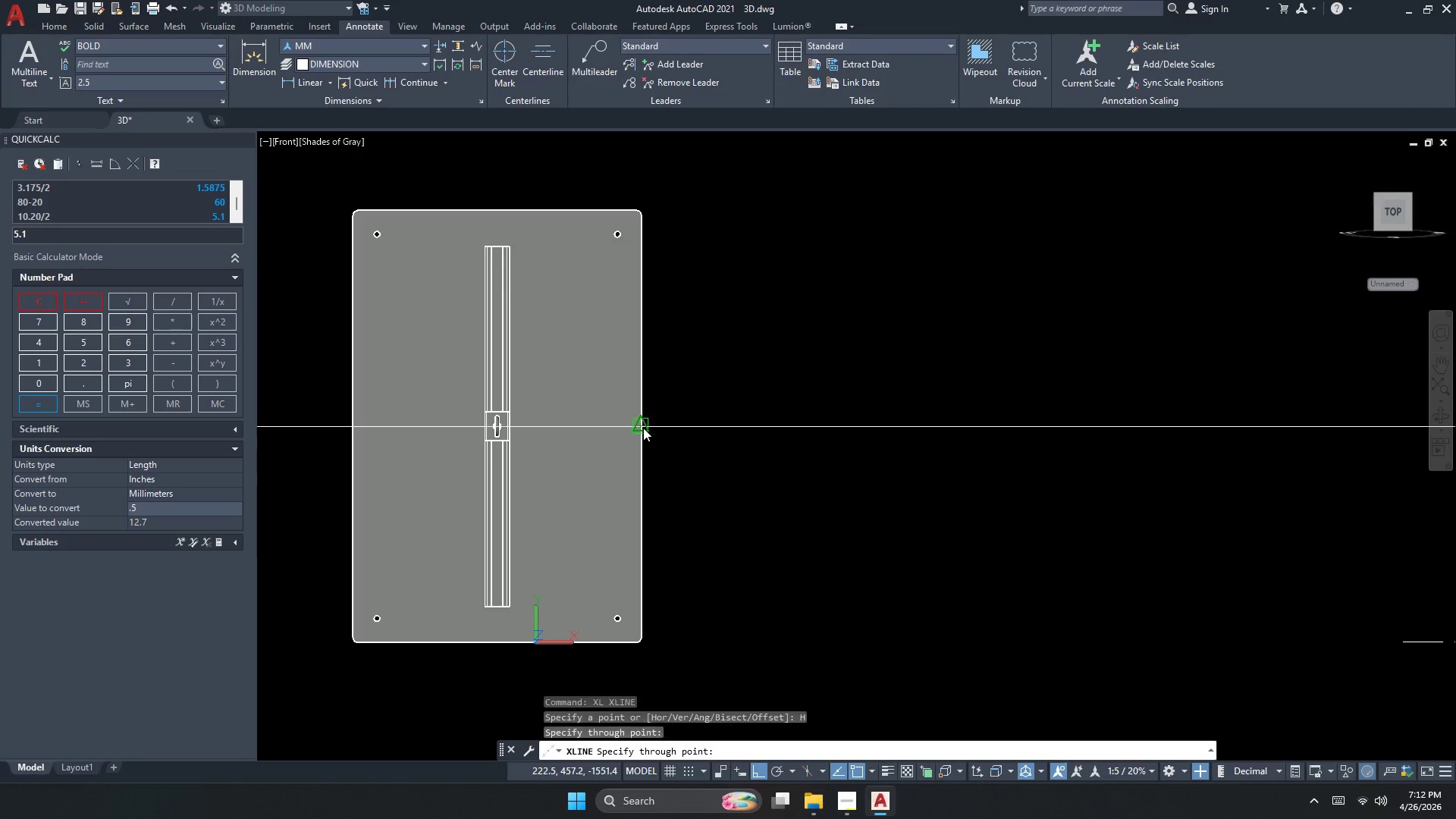 
key(Escape)
 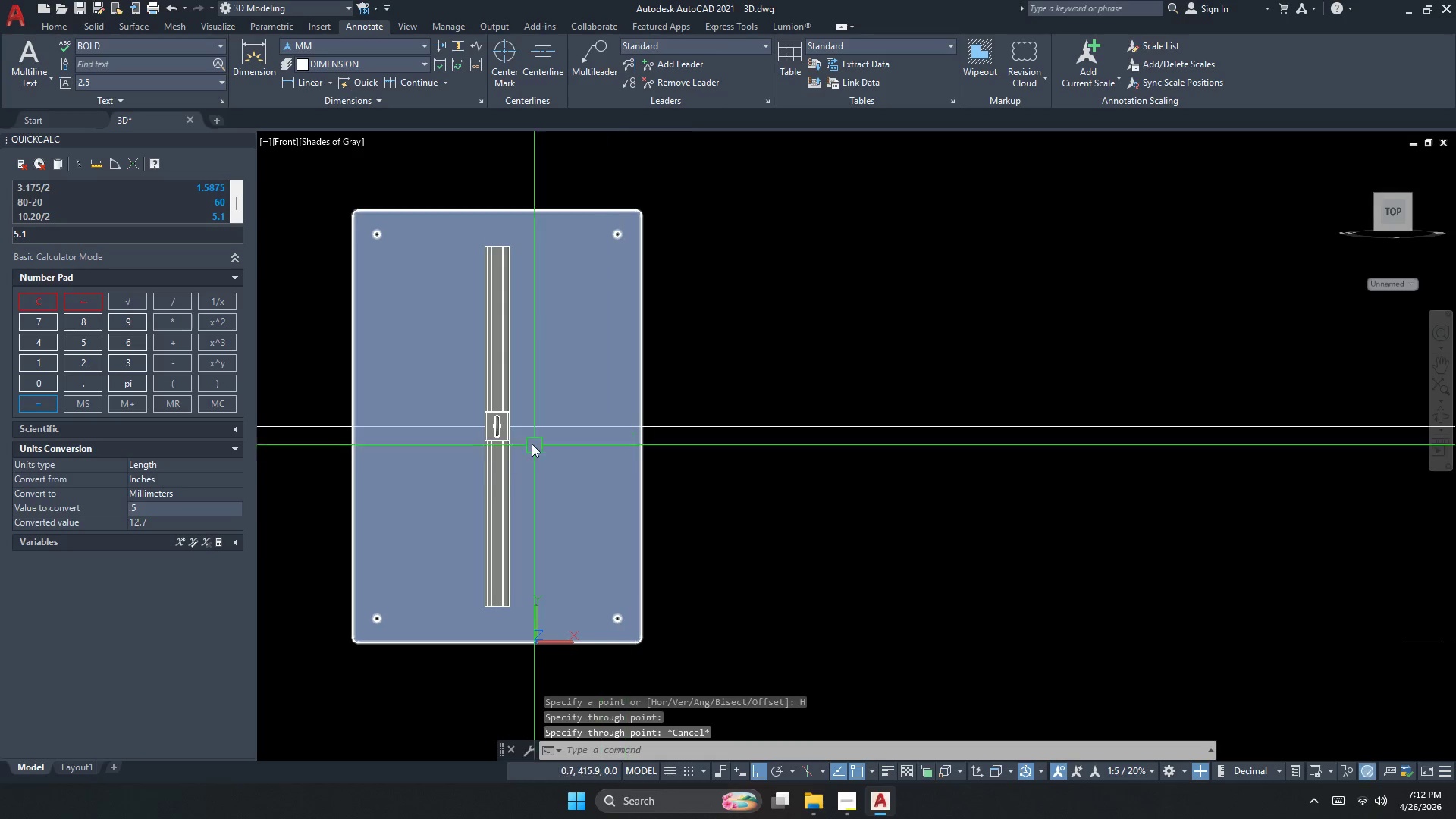 
scroll: coordinate [450, 406], scroll_direction: up, amount: 7.0
 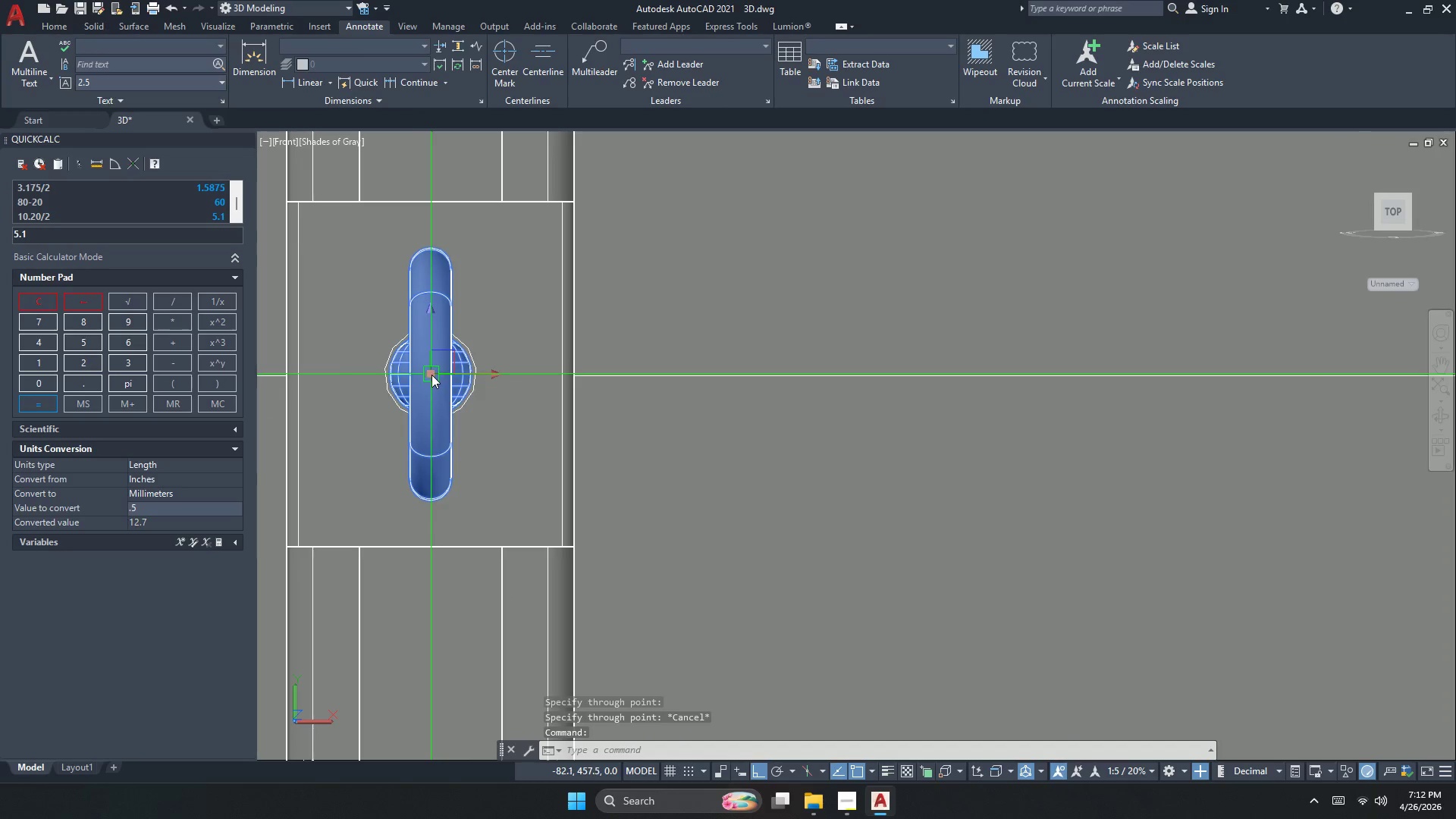 
key(Escape)
 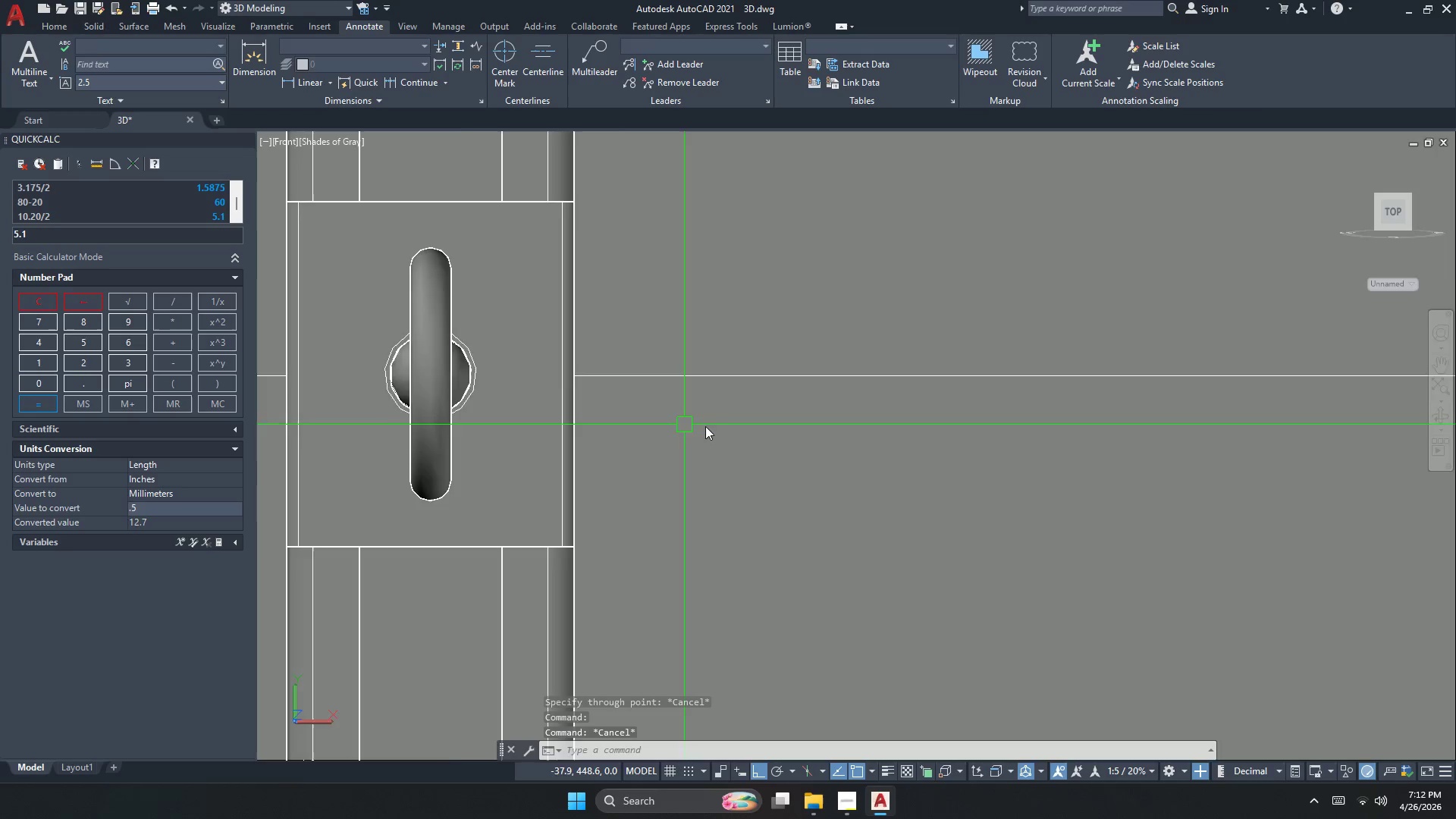 
key(Escape)
 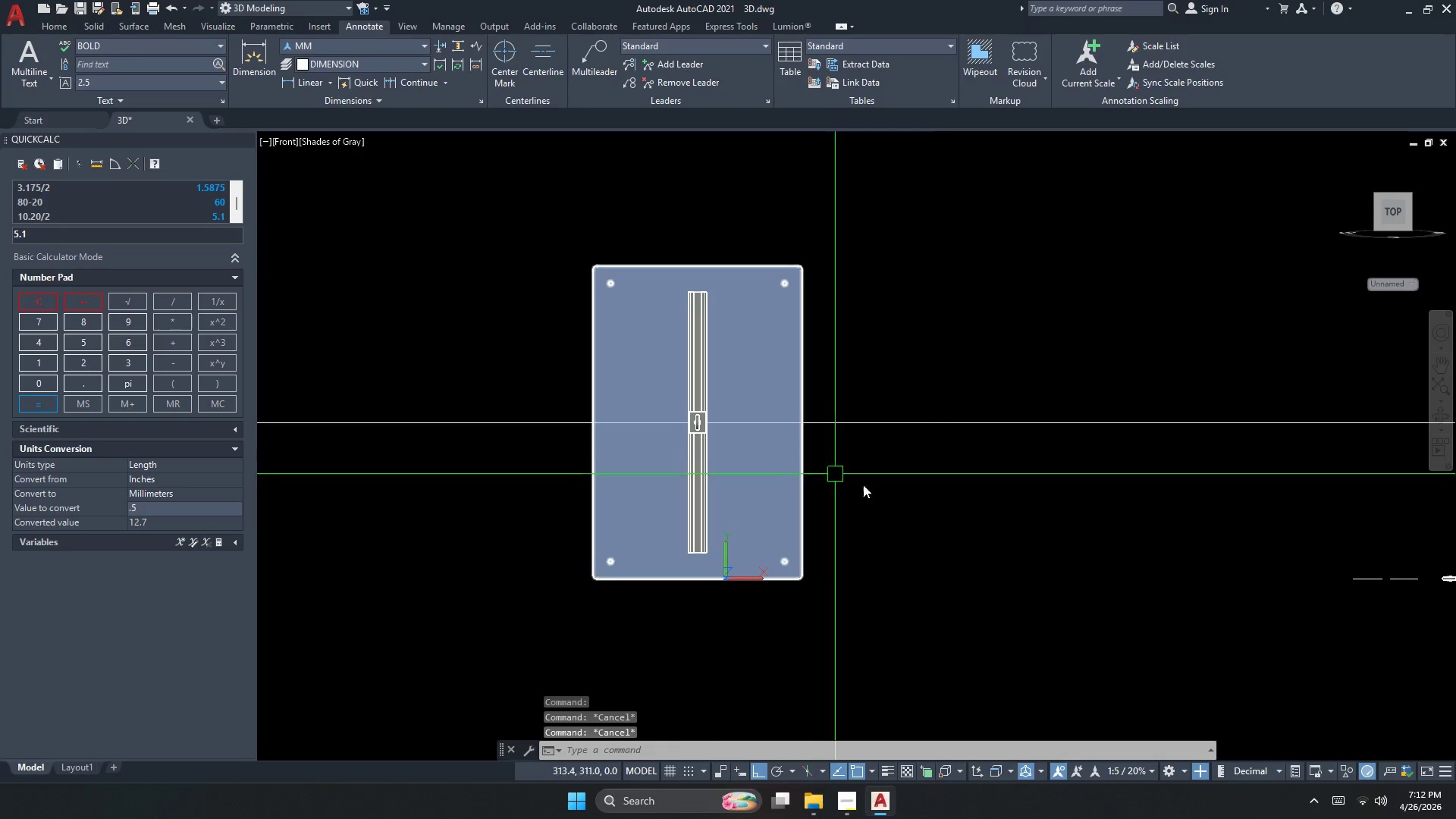 
left_click_drag(start_coordinate=[945, 496], to_coordinate=[918, 418])
 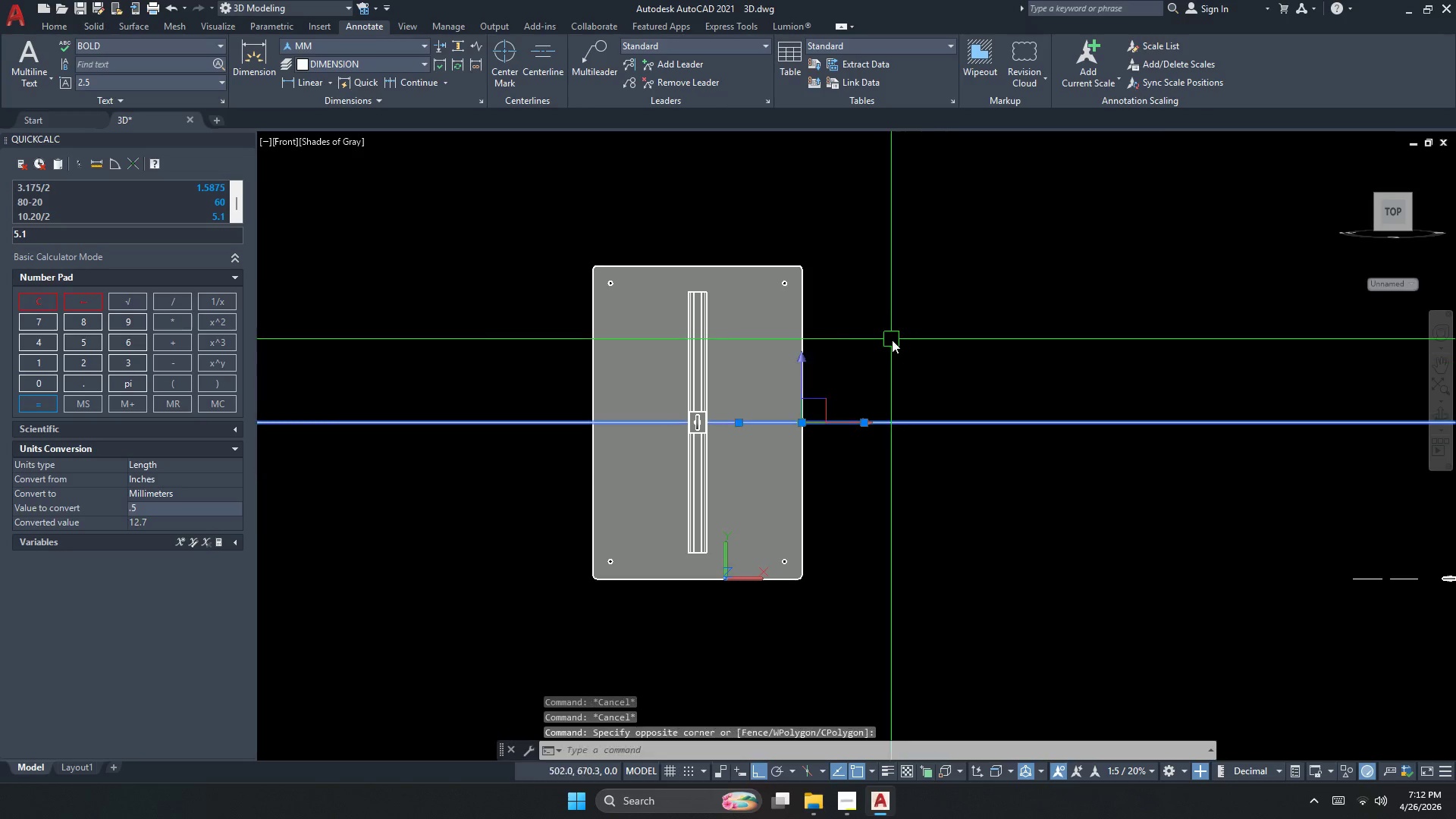 
scroll: coordinate [715, 426], scroll_direction: down, amount: 6.0
 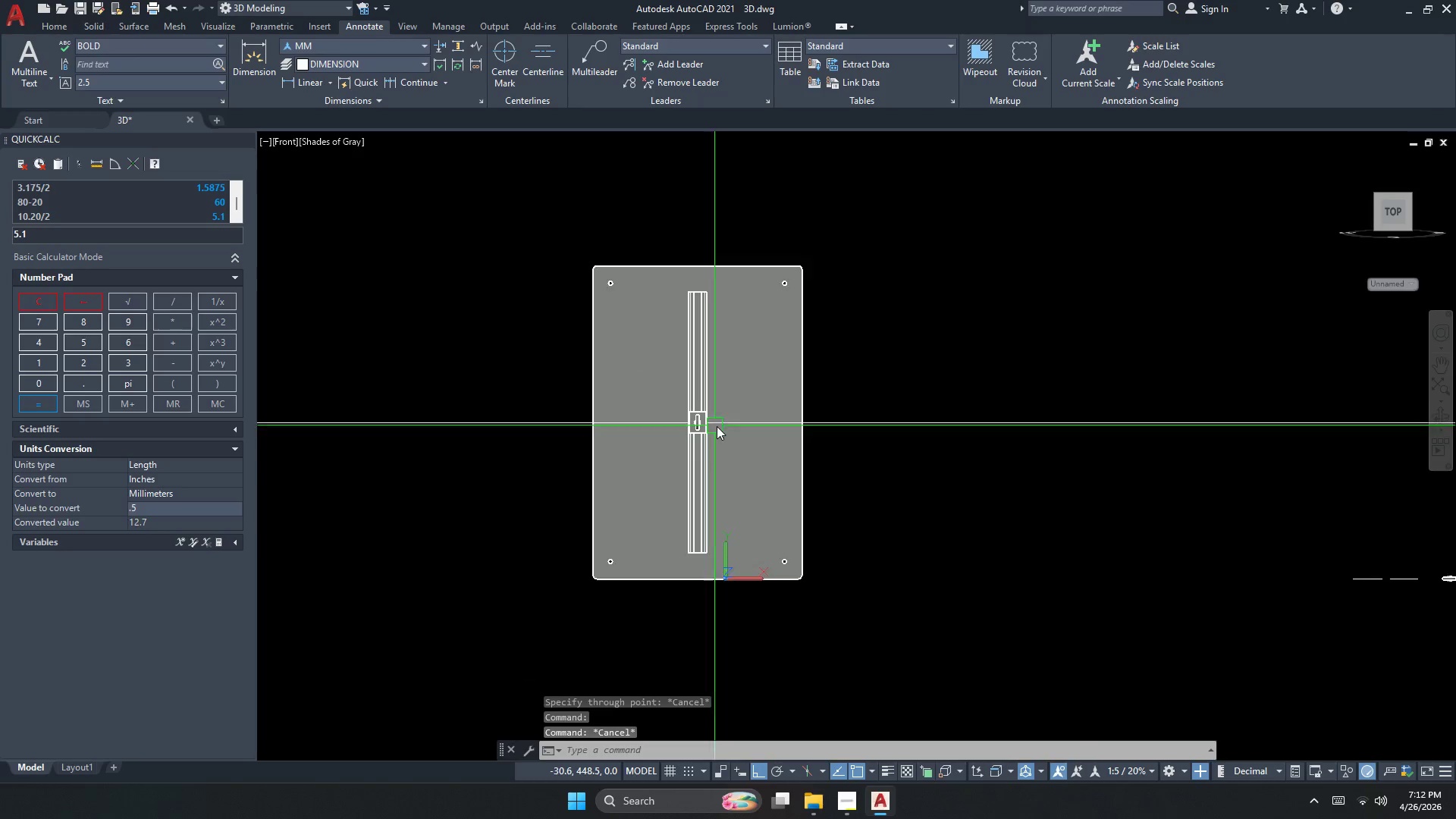 
key(E)
 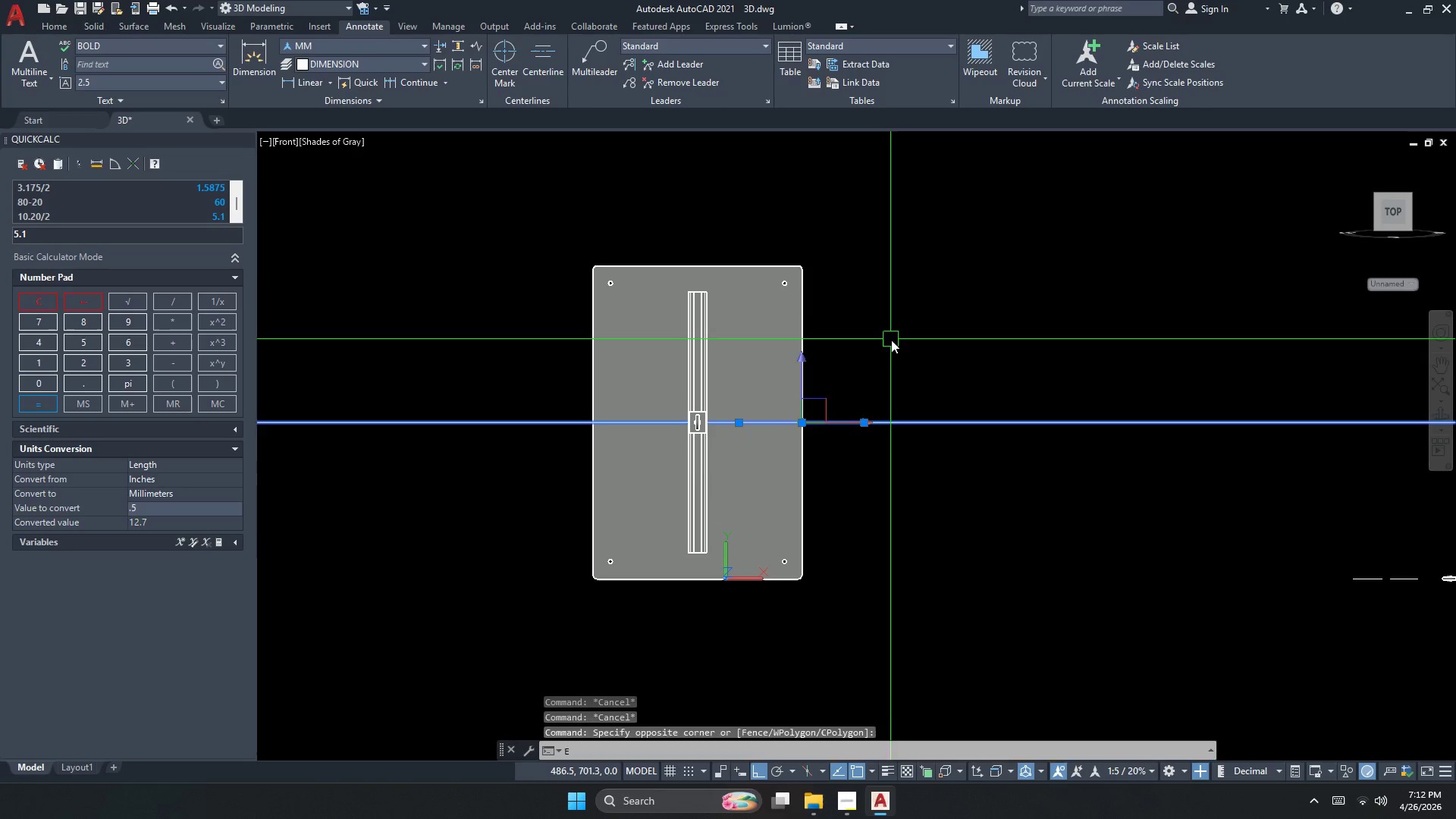 
key(Space)
 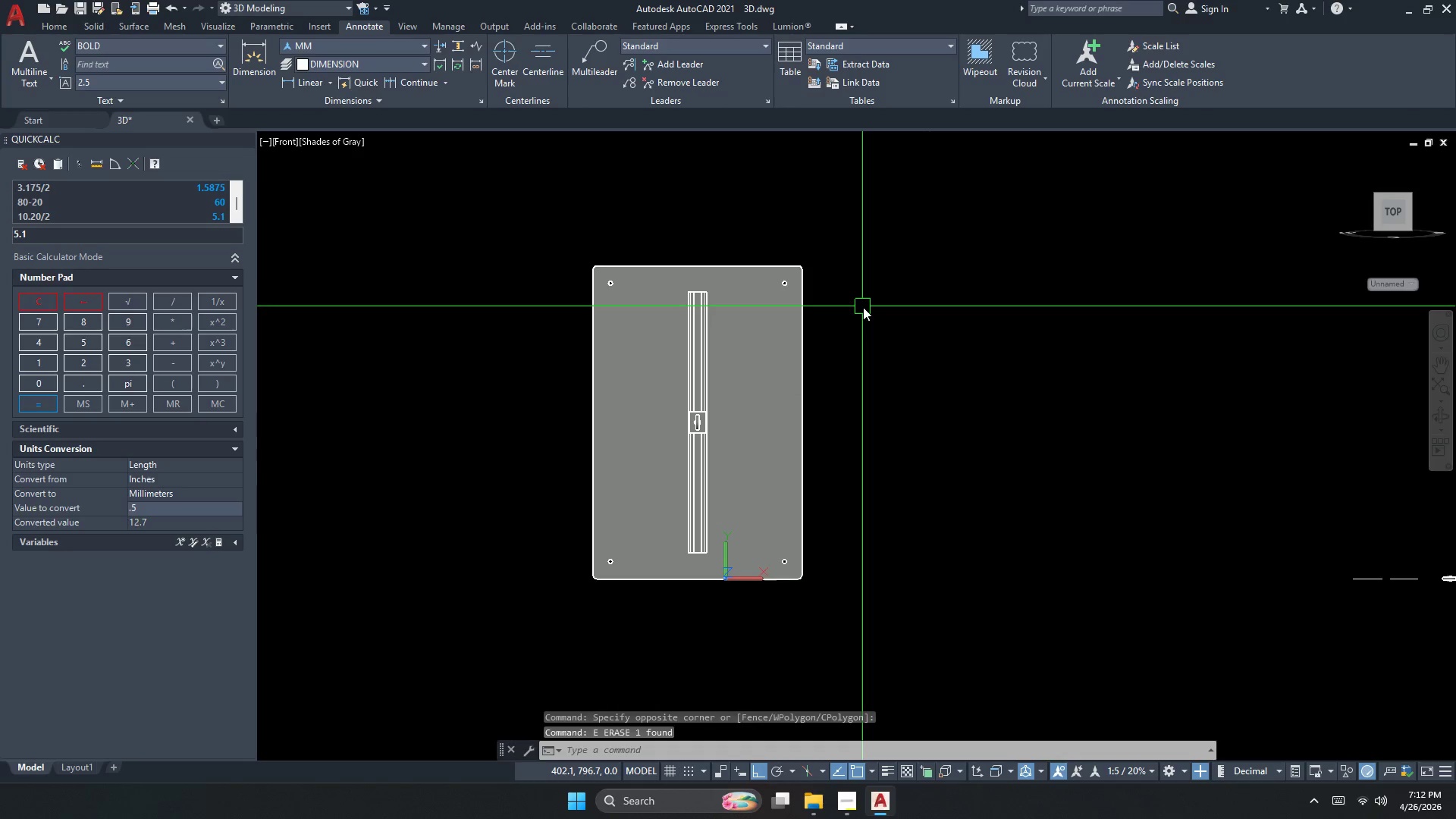 
key(Escape)
 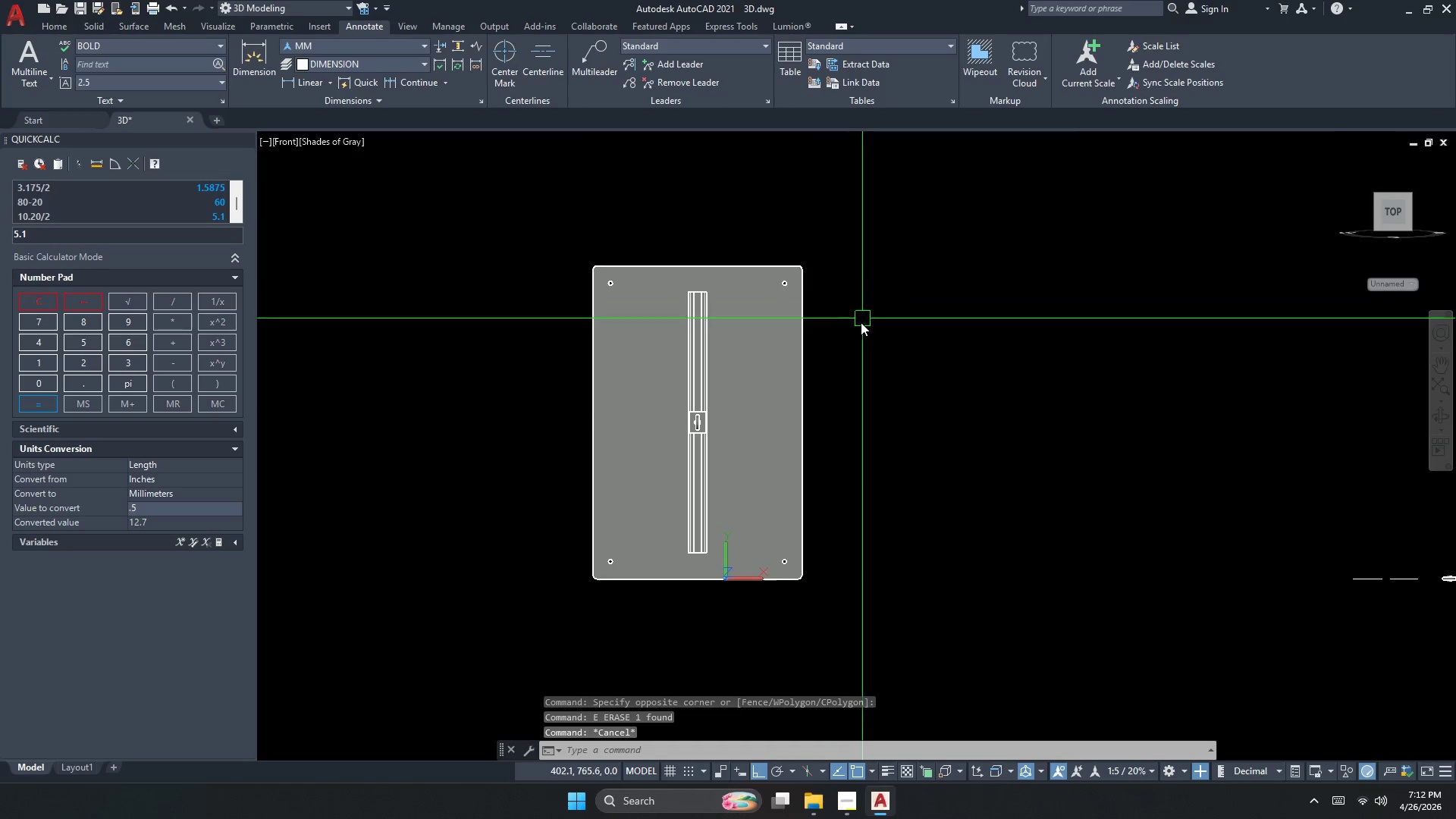 
scroll: coordinate [995, 407], scroll_direction: down, amount: 3.0
 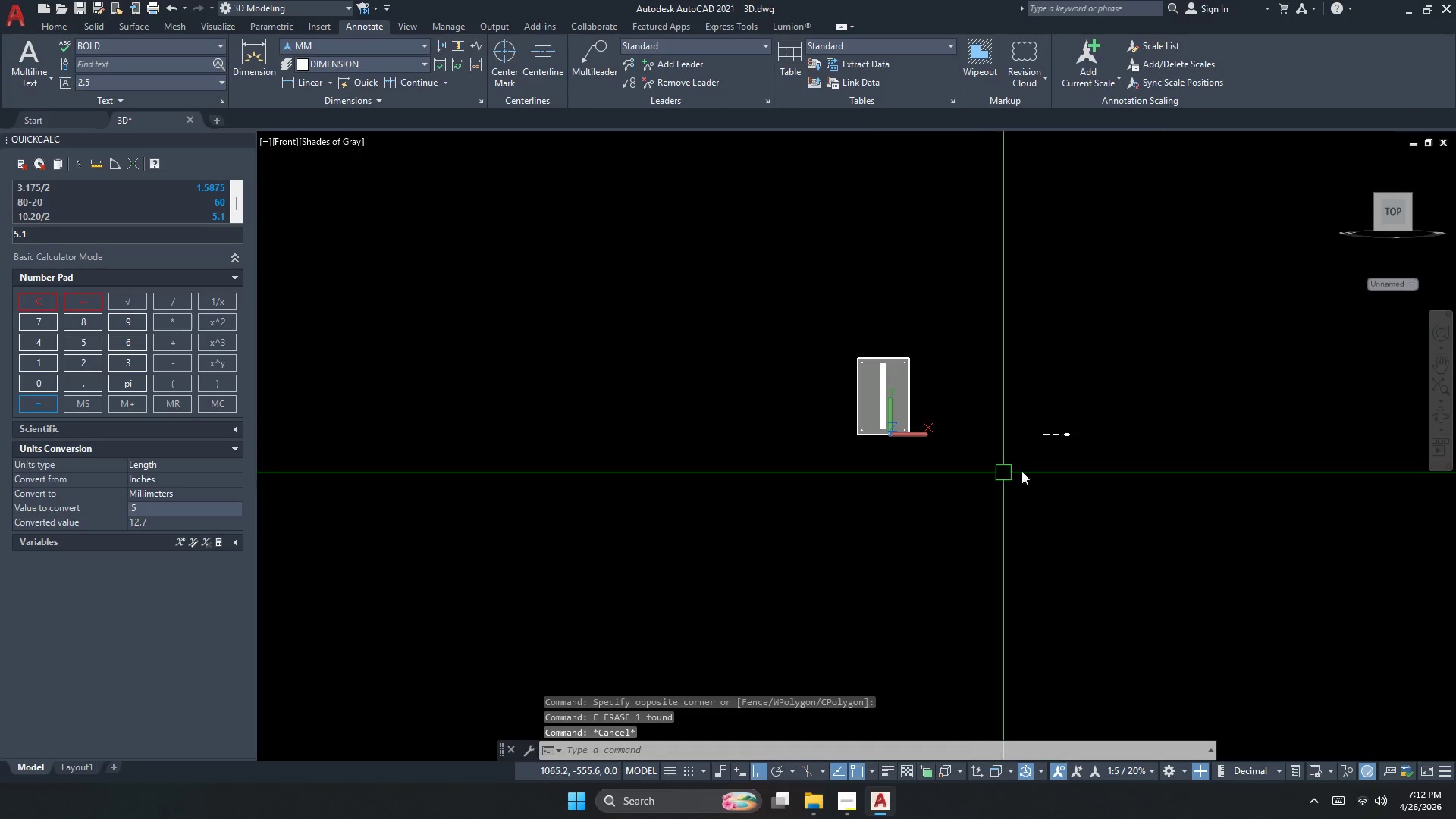 
key(Escape)
 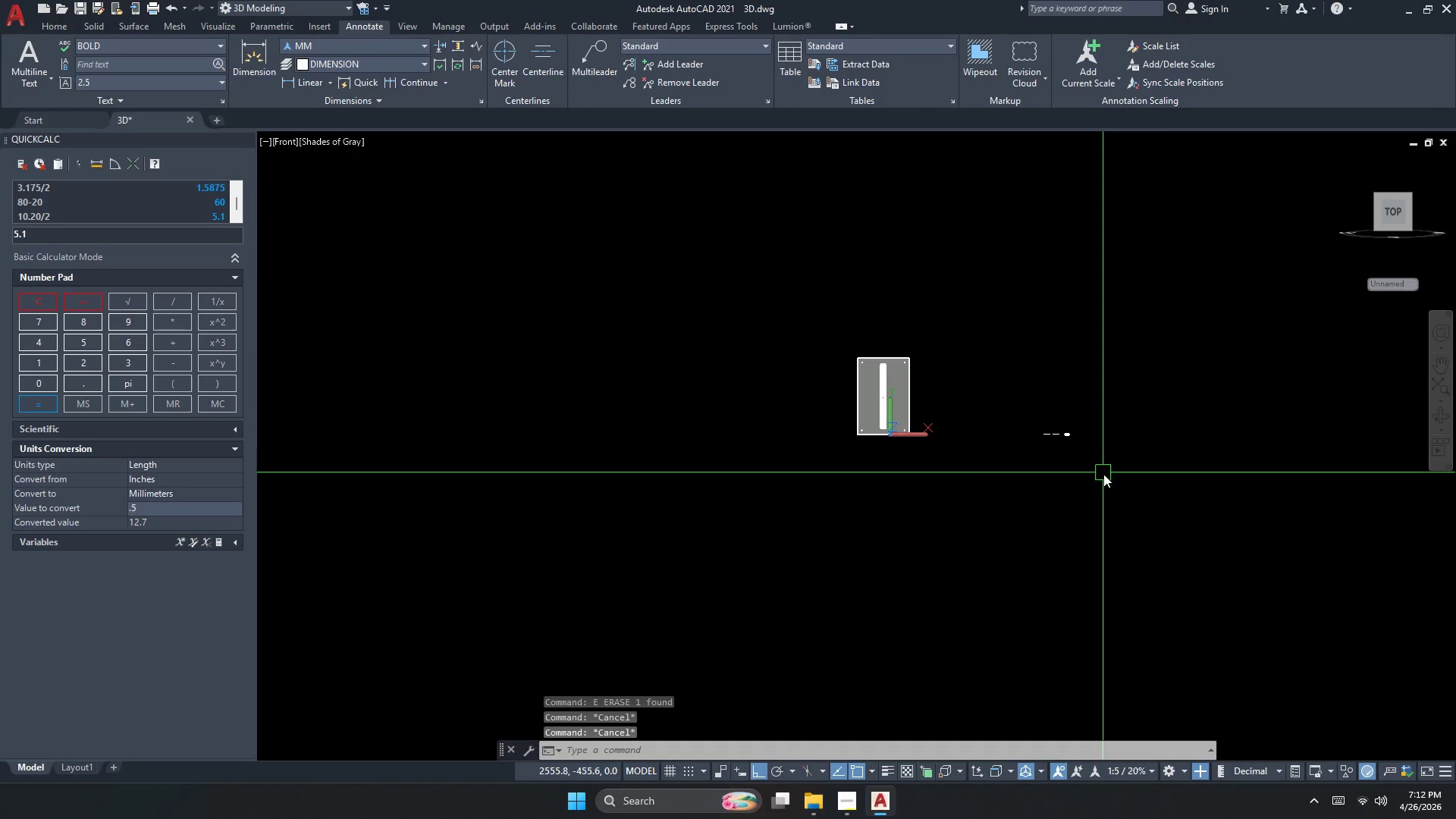 
left_click_drag(start_coordinate=[1103, 475], to_coordinate=[1050, 442])
 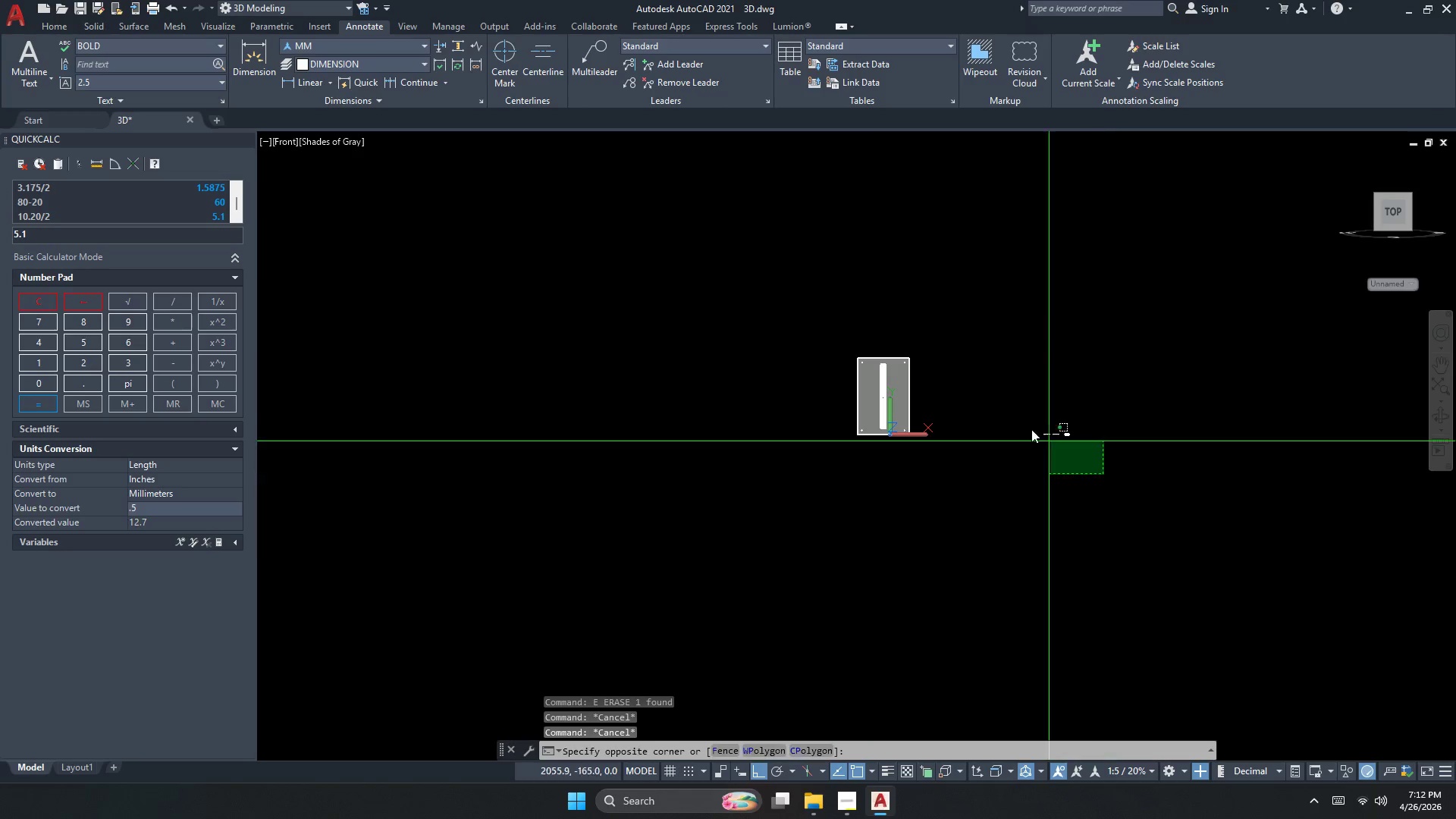 
double_click([985, 390])
 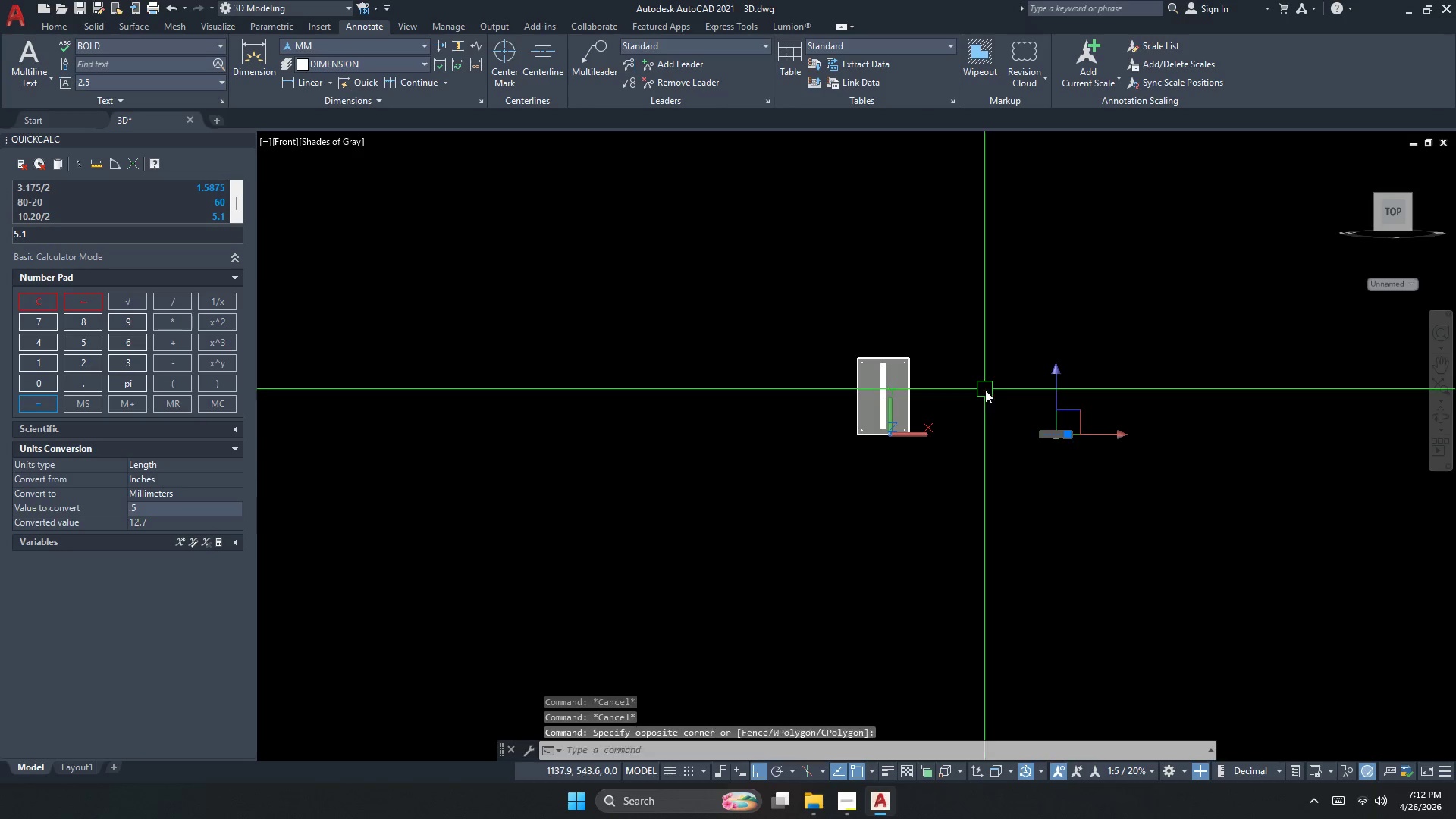 
key(E)
 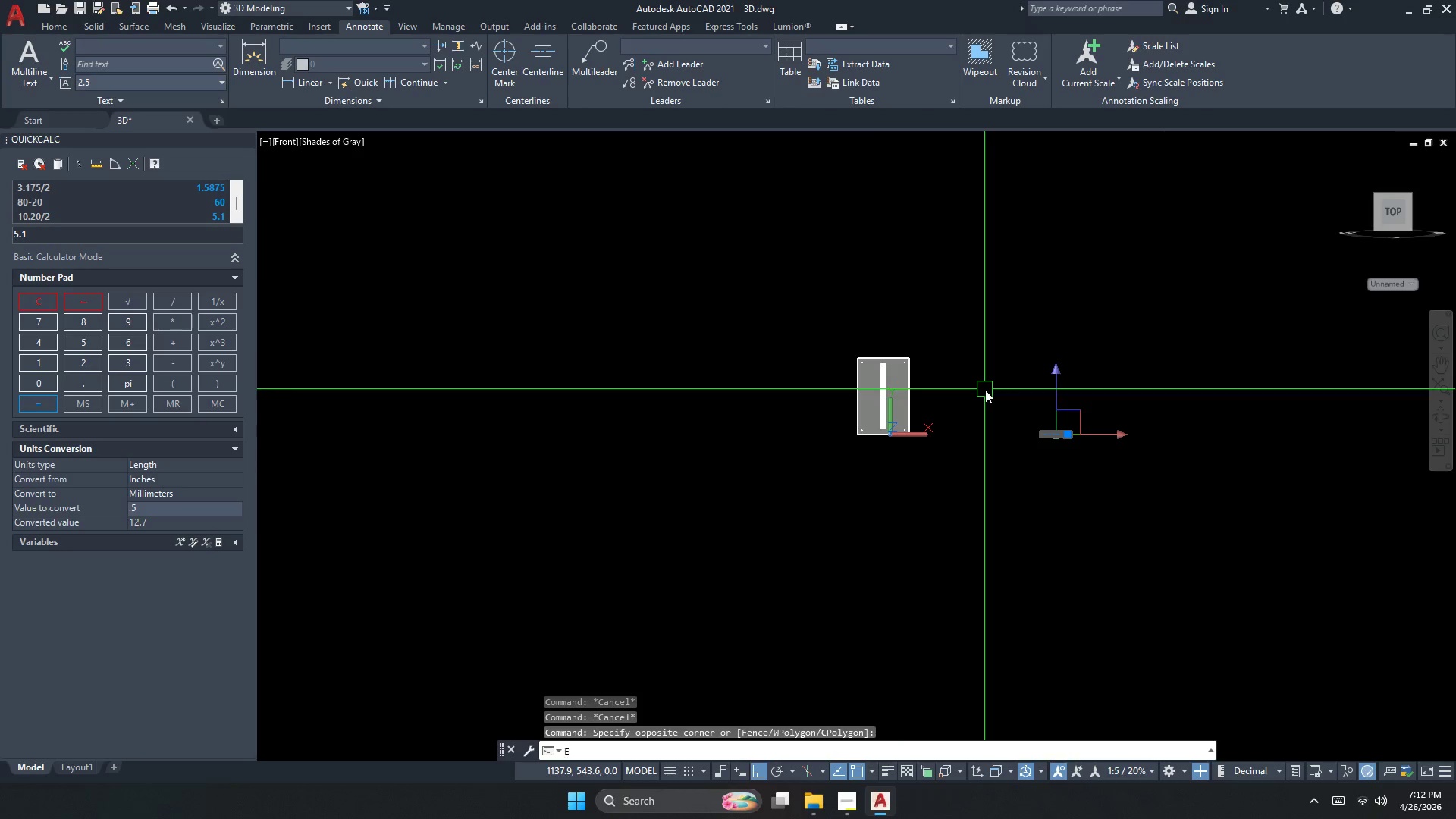 
key(Space)
 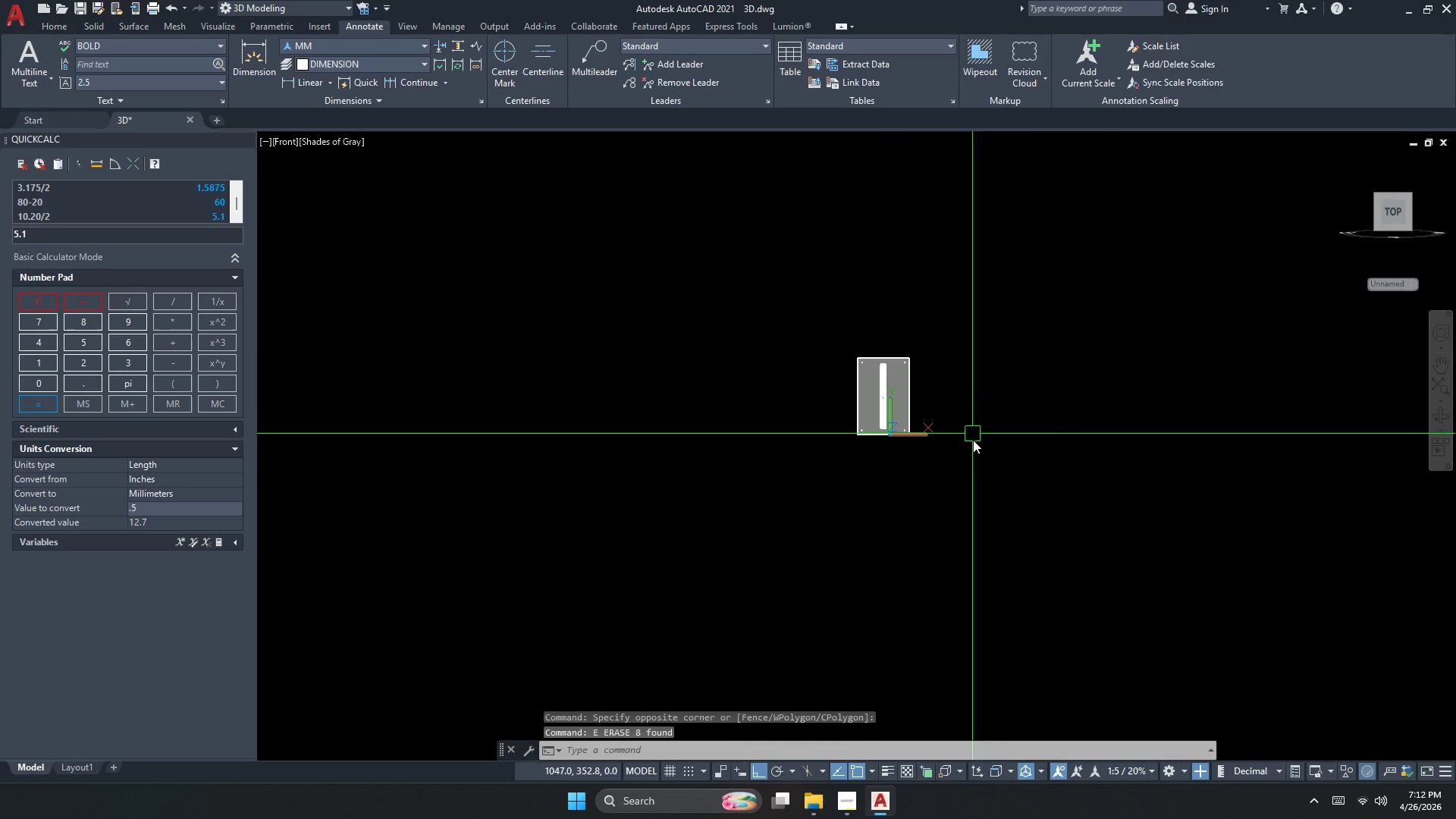 
middle_click([972, 444])
 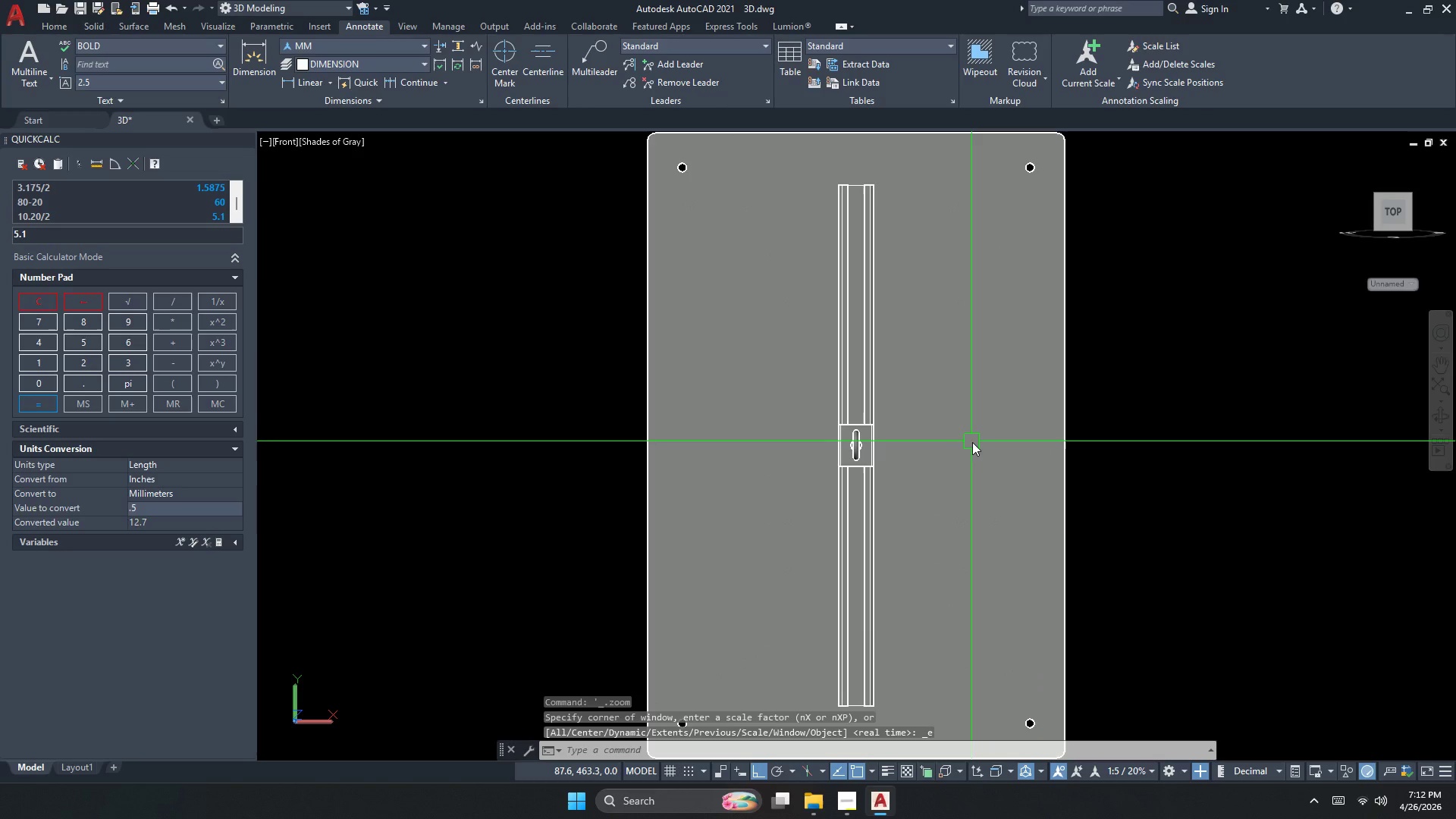 
key(Escape)
type(purge)
 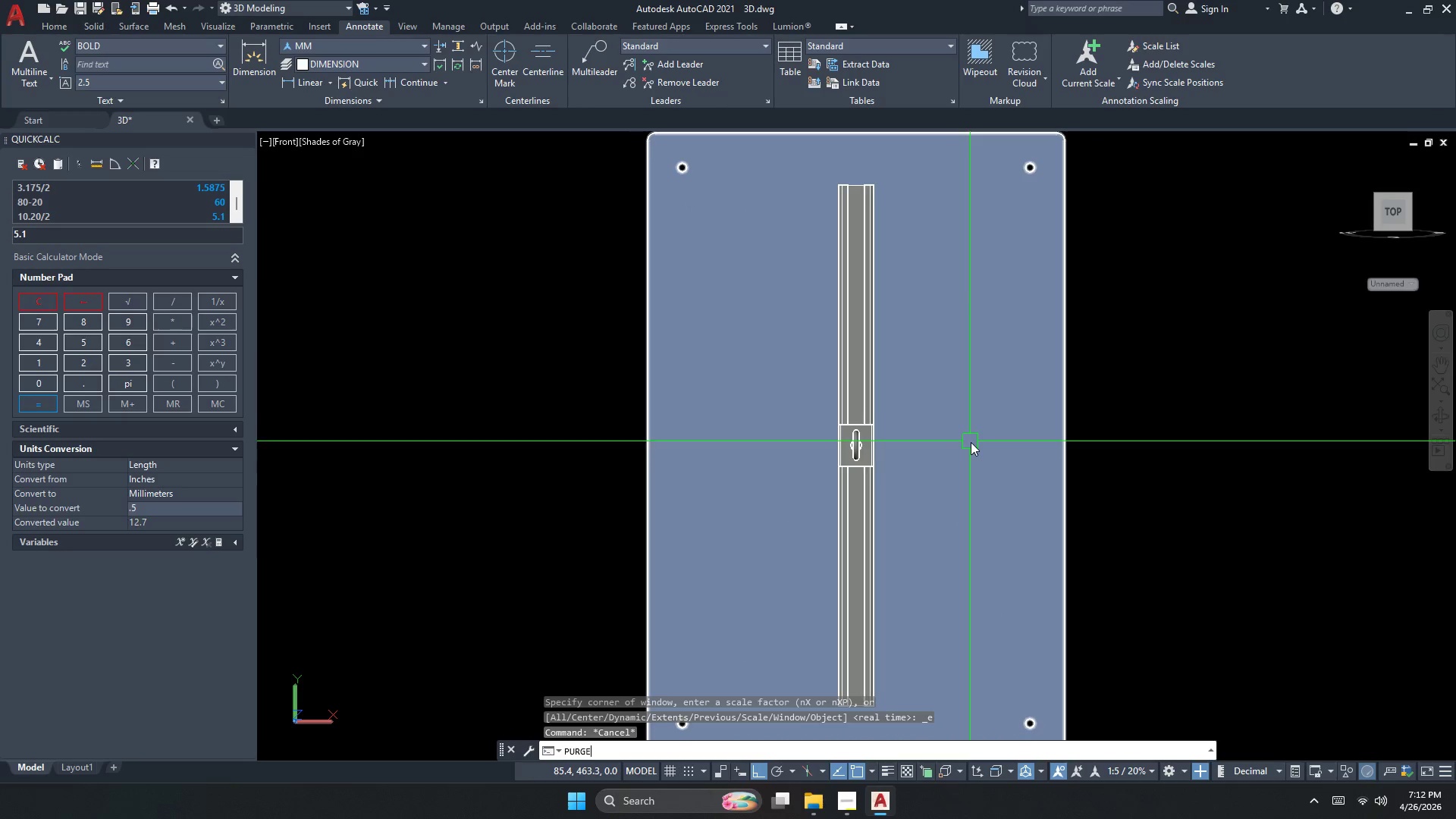 
key(Enter)
 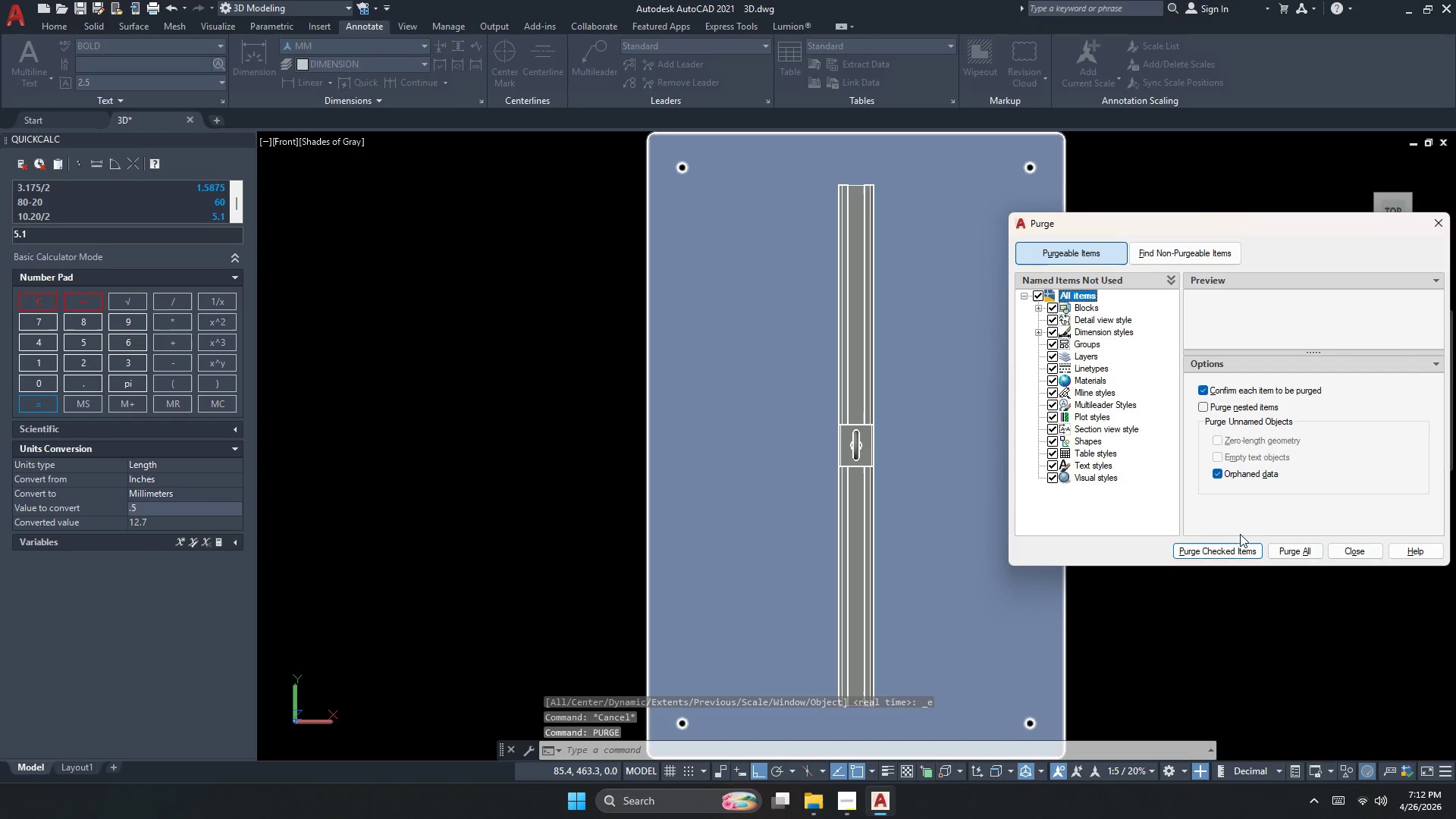 
left_click([1295, 555])
 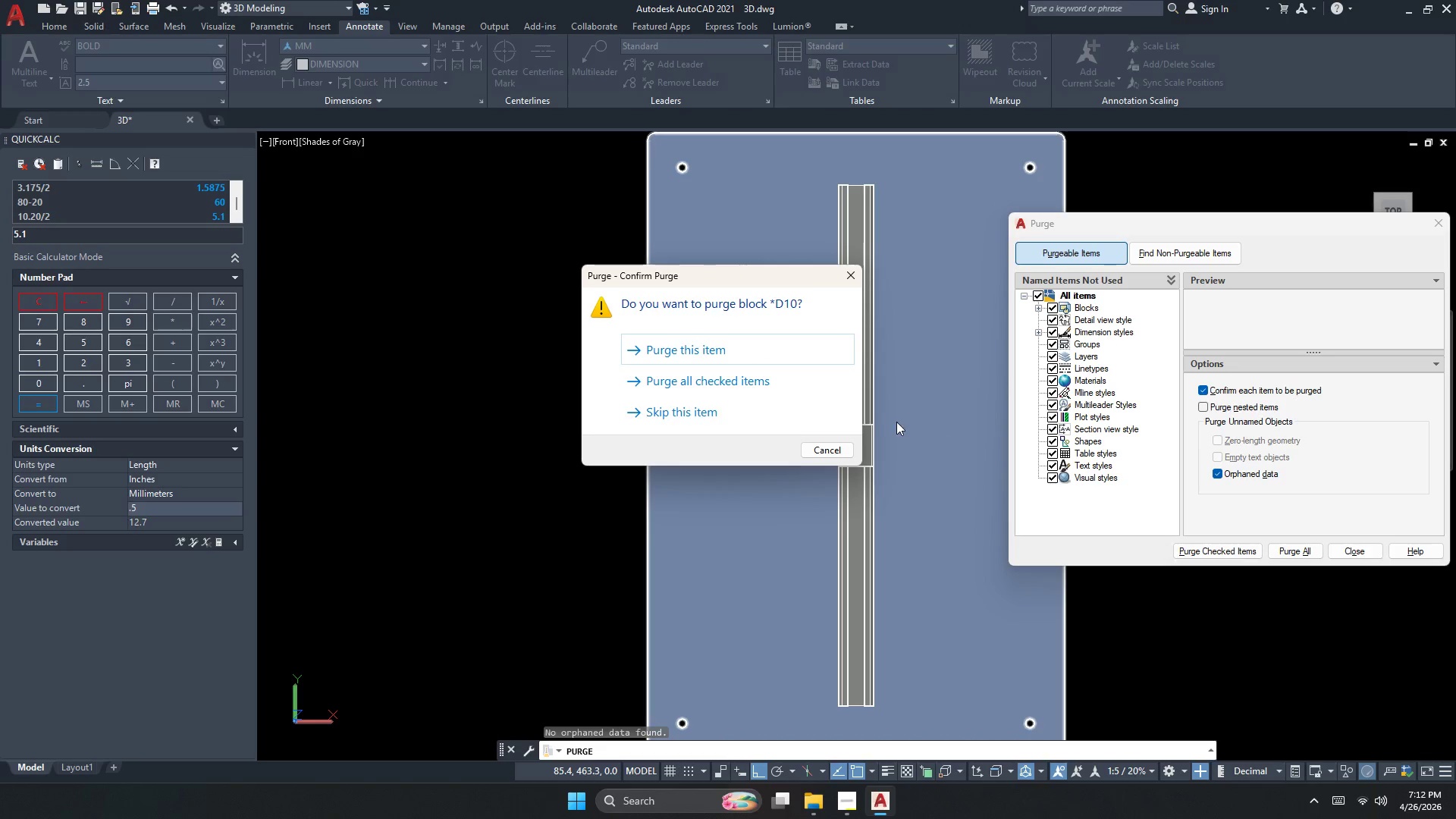 
left_click([762, 366])
 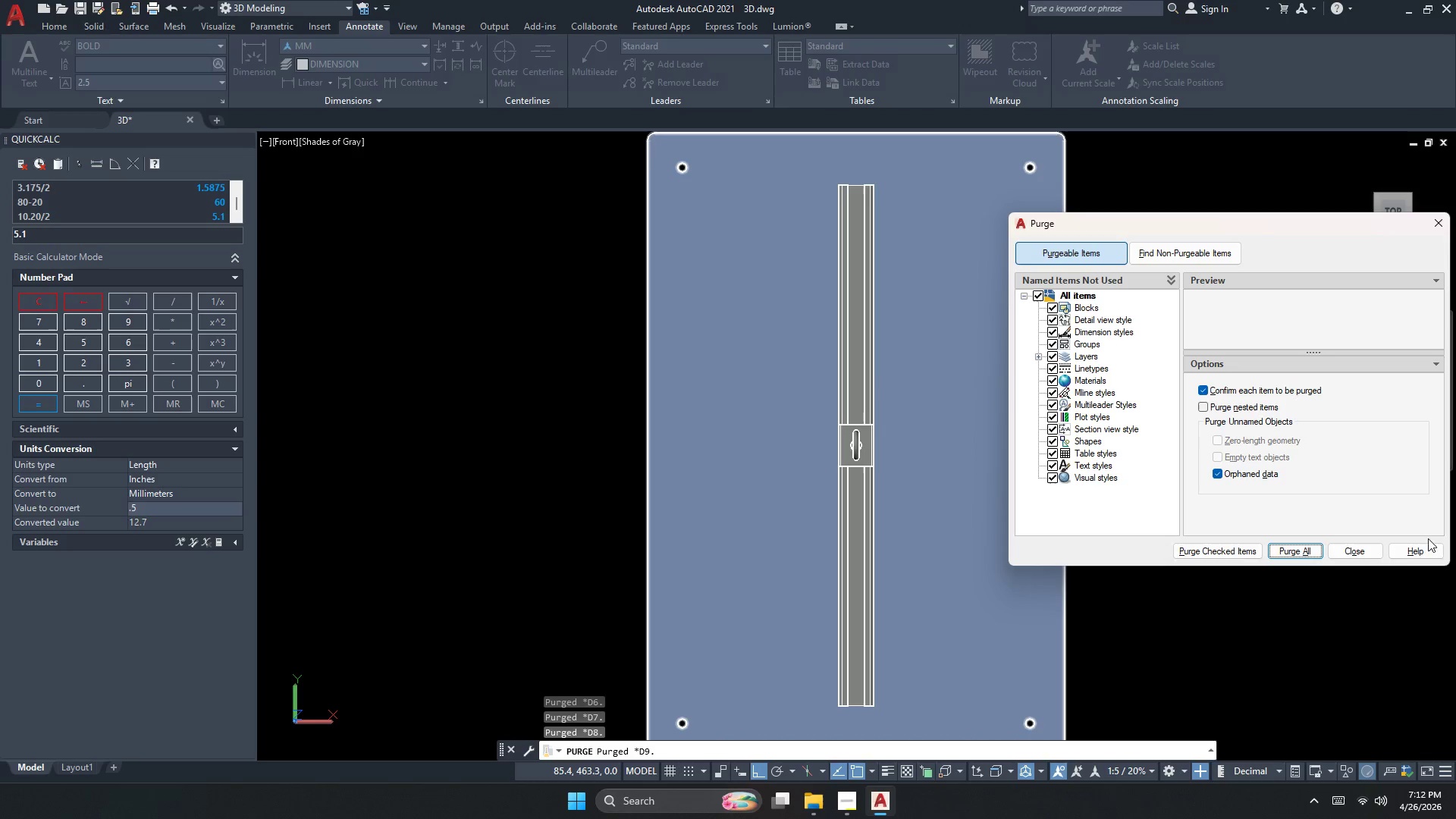 
left_click([1300, 553])
 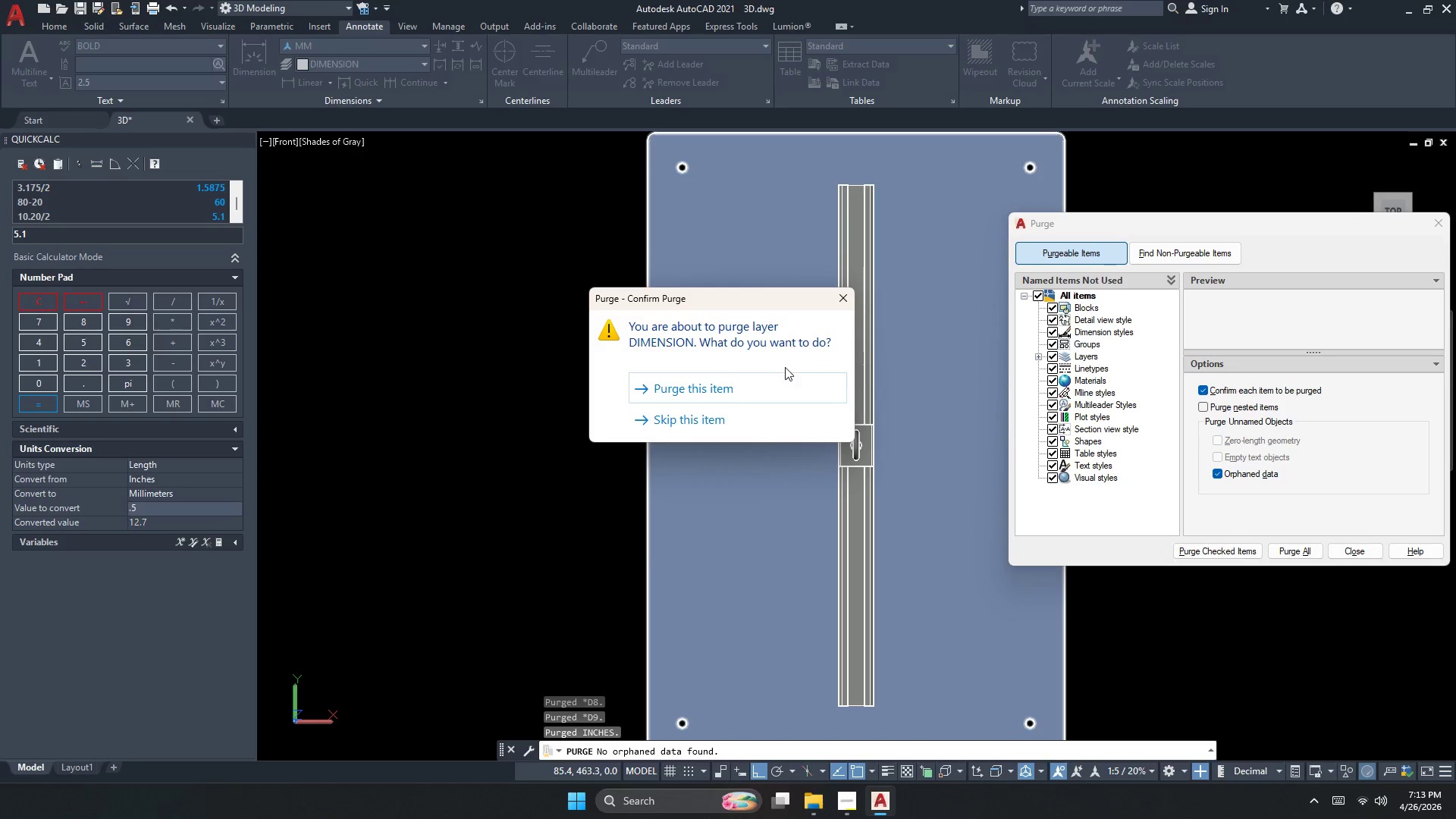 
left_click([749, 376])
 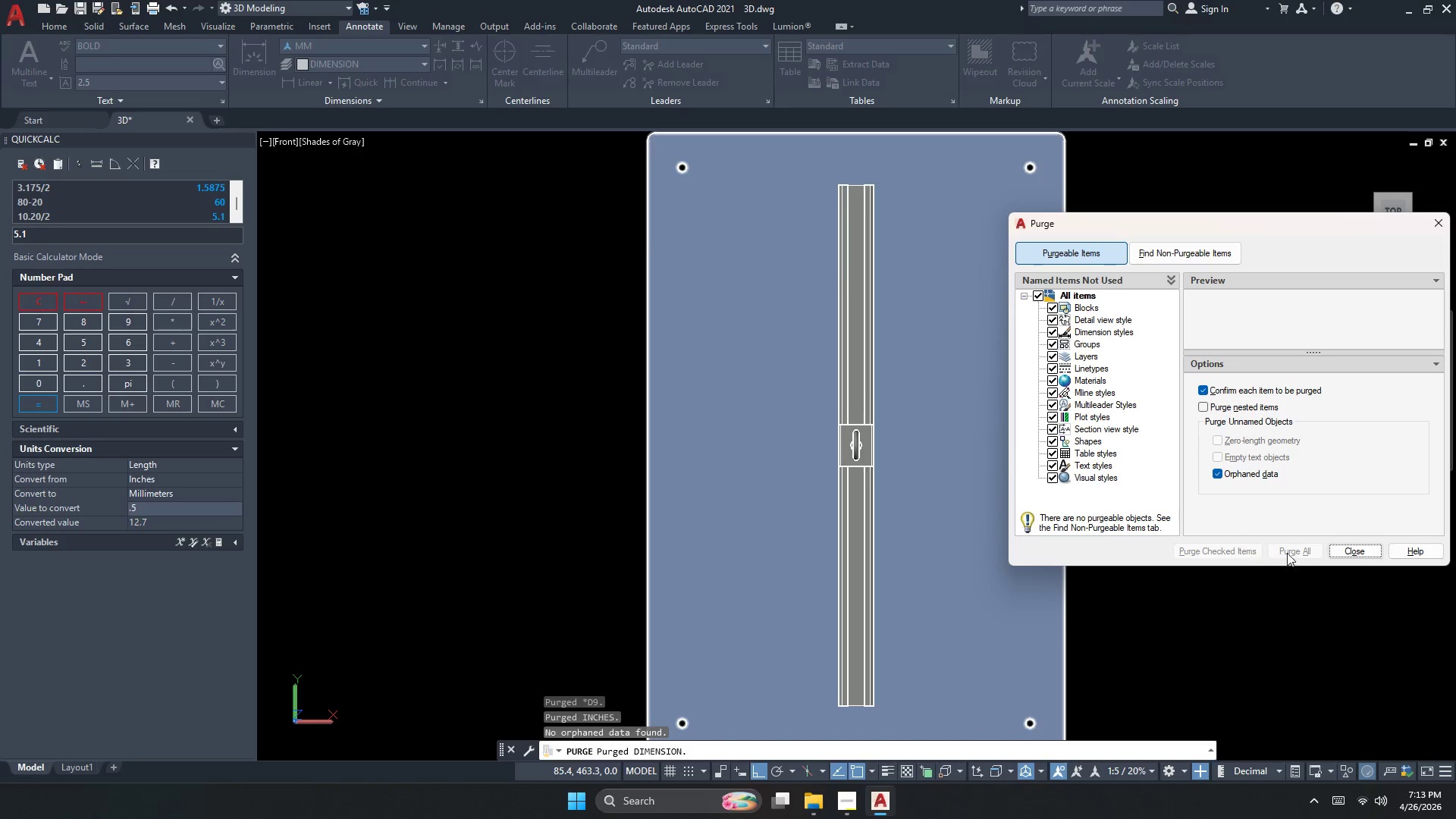 
left_click([1364, 548])
 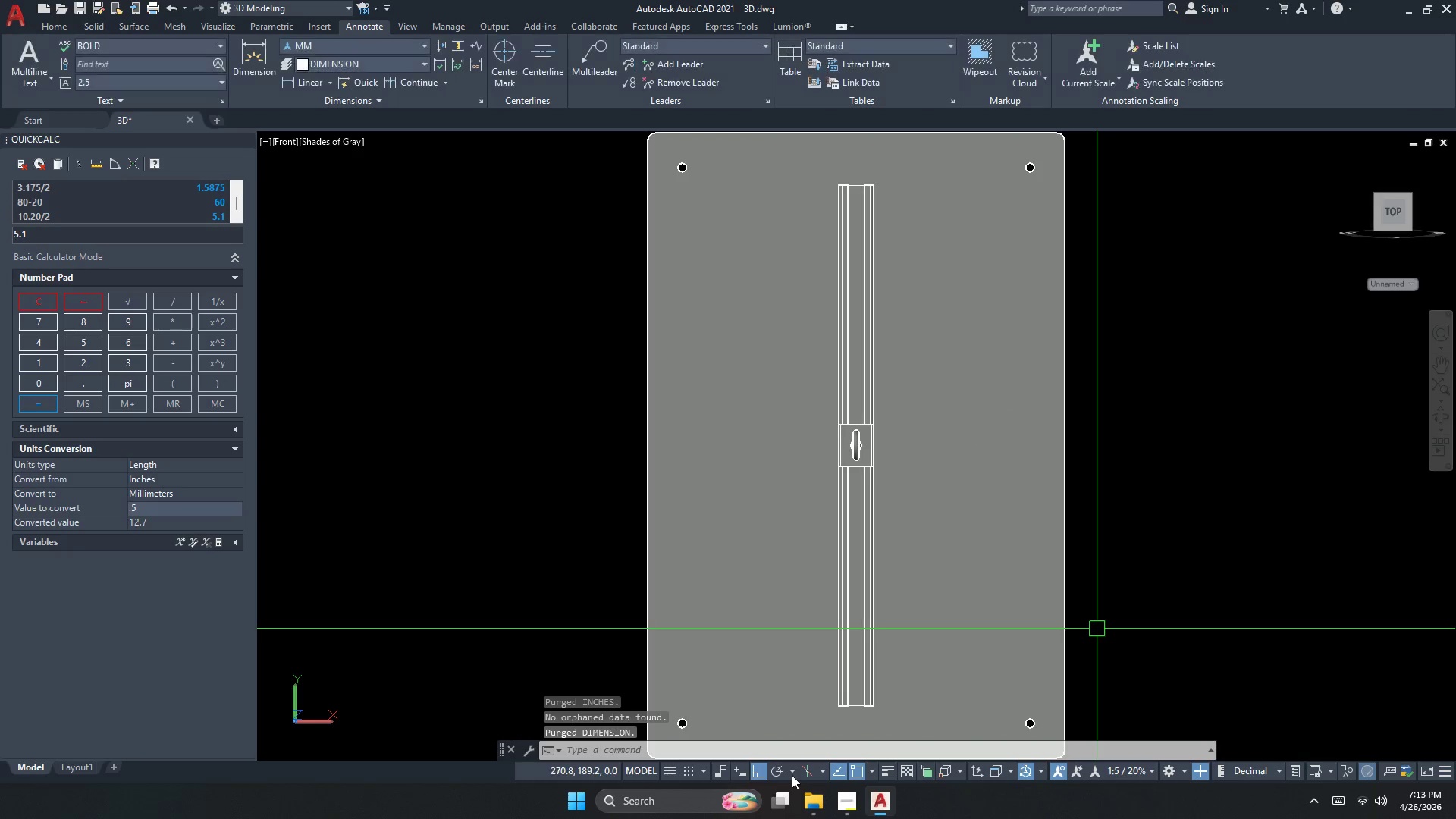 
key(Escape)
 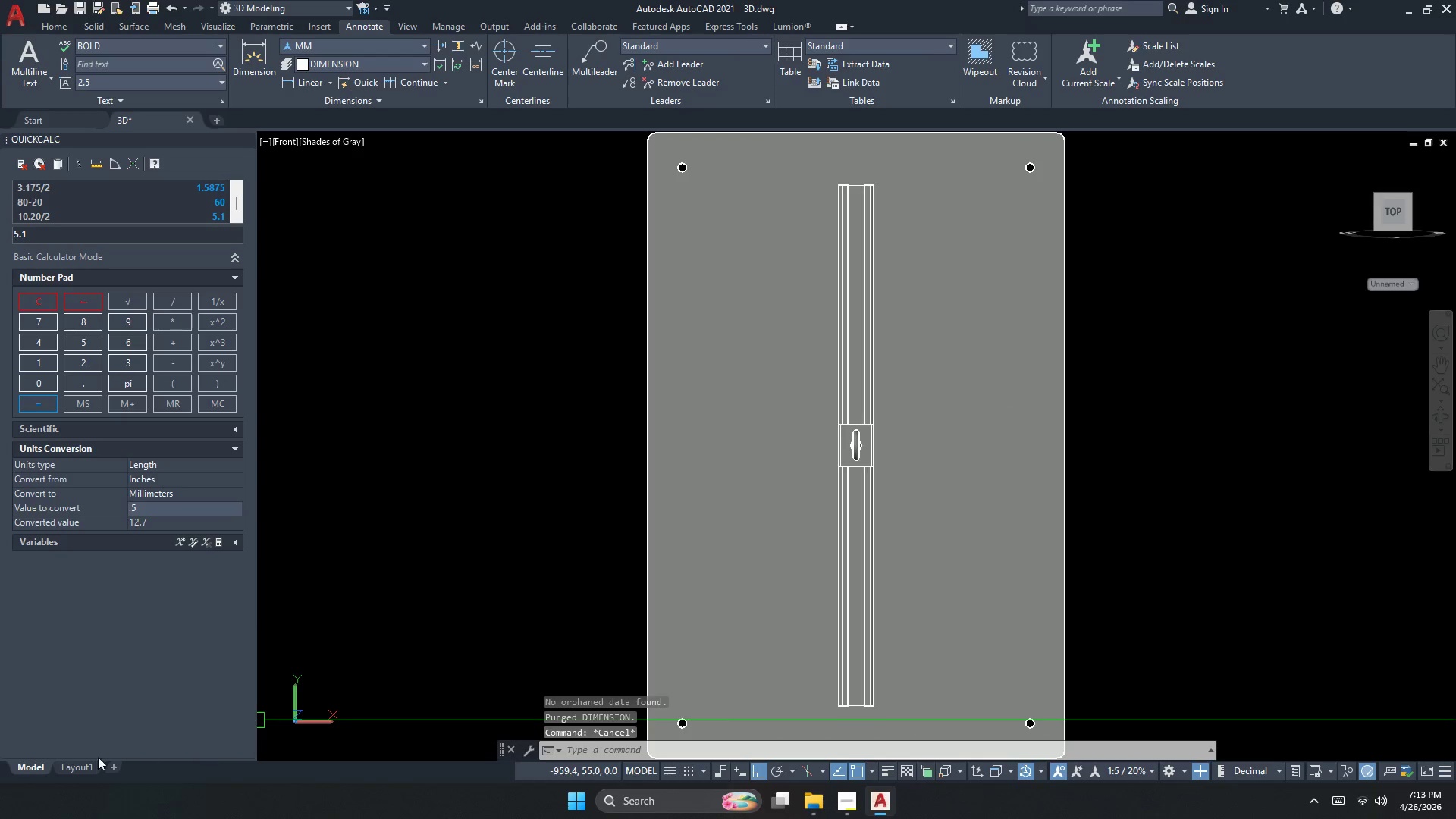 
left_click([70, 773])
 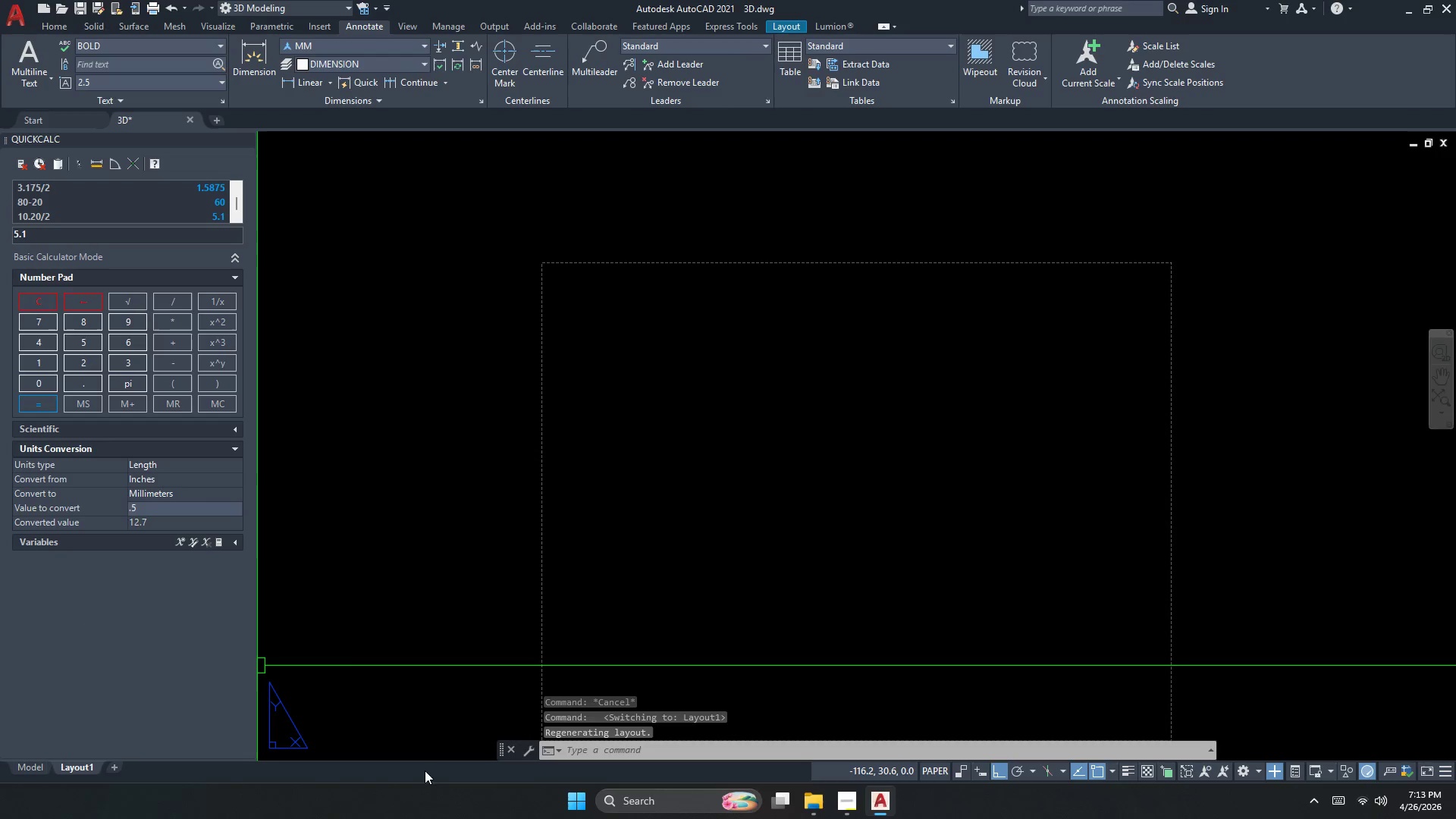 
left_click([839, 802])